 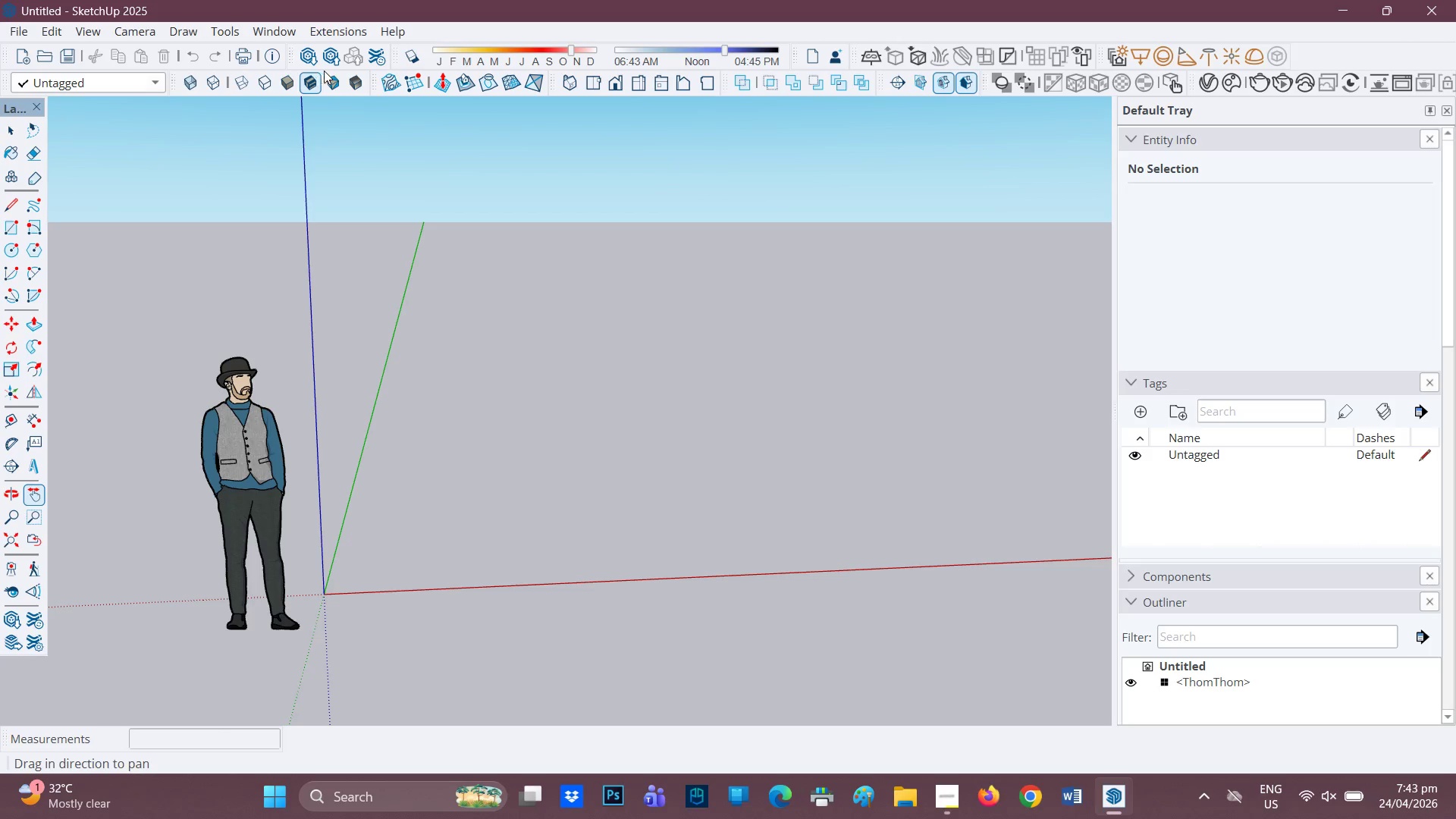 
left_click_drag(start_coordinate=[373, 79], to_coordinate=[784, 89])
 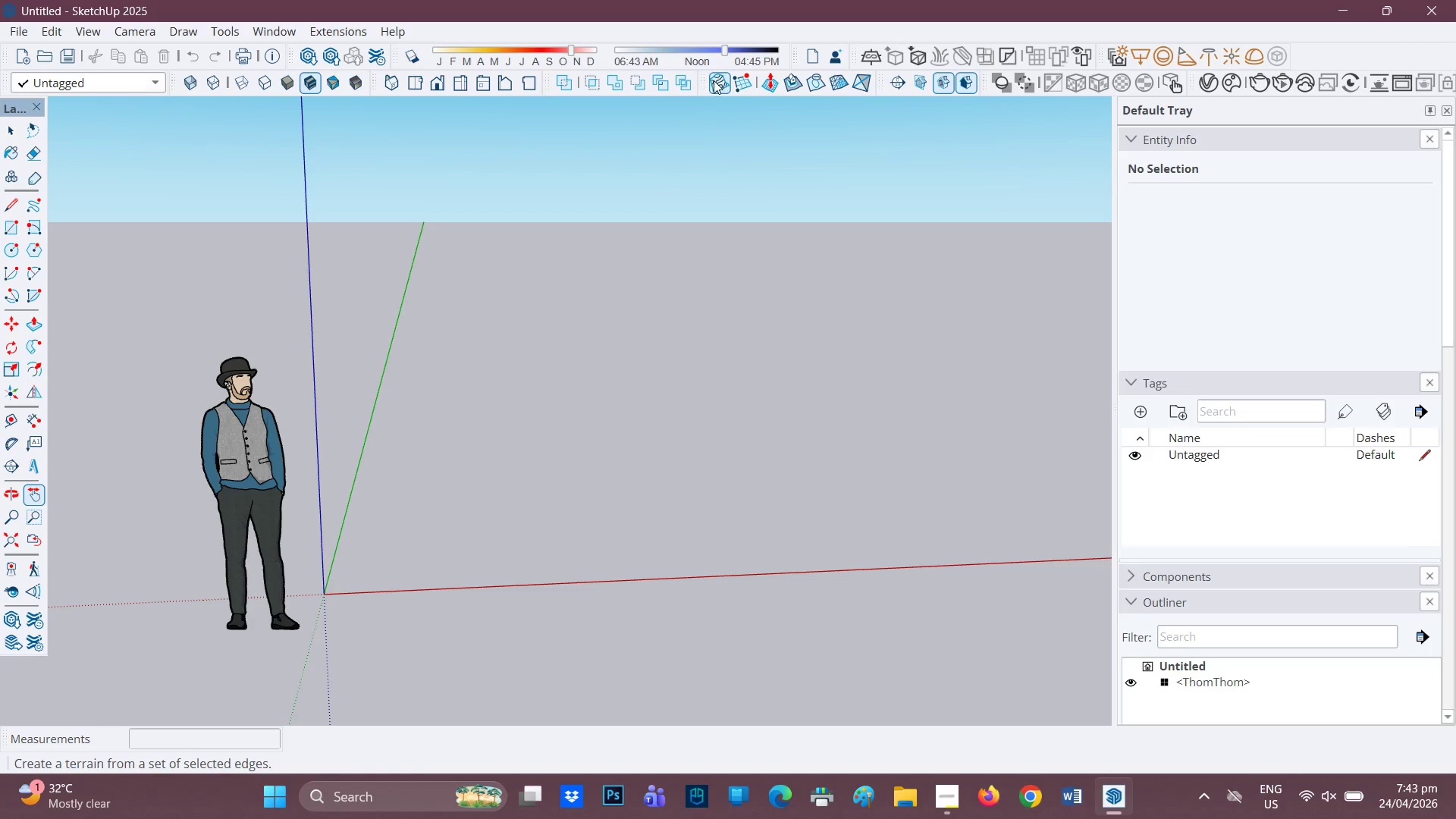 
wait(5.84)
 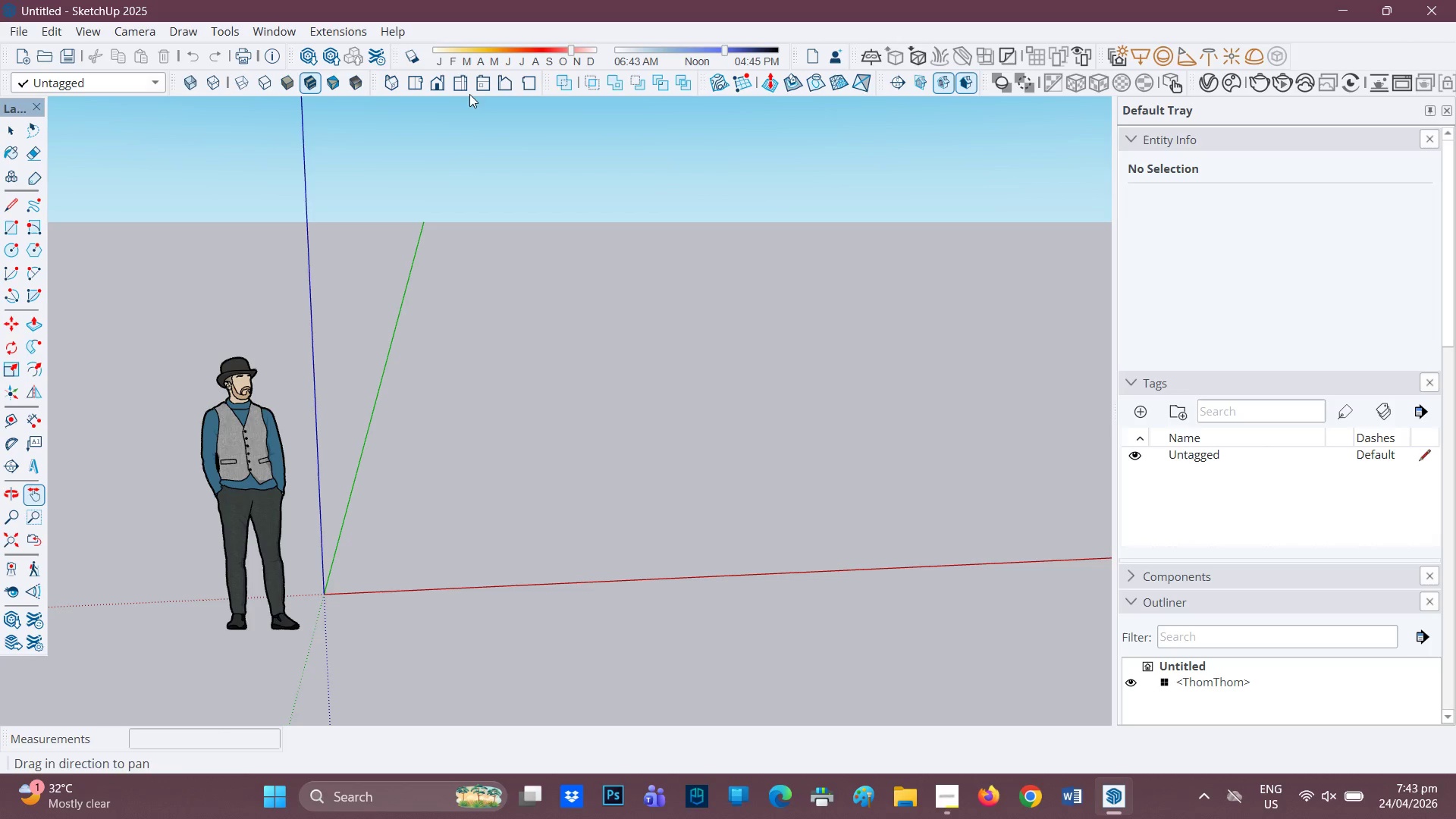 
left_click_drag(start_coordinate=[698, 84], to_coordinate=[831, 86])
 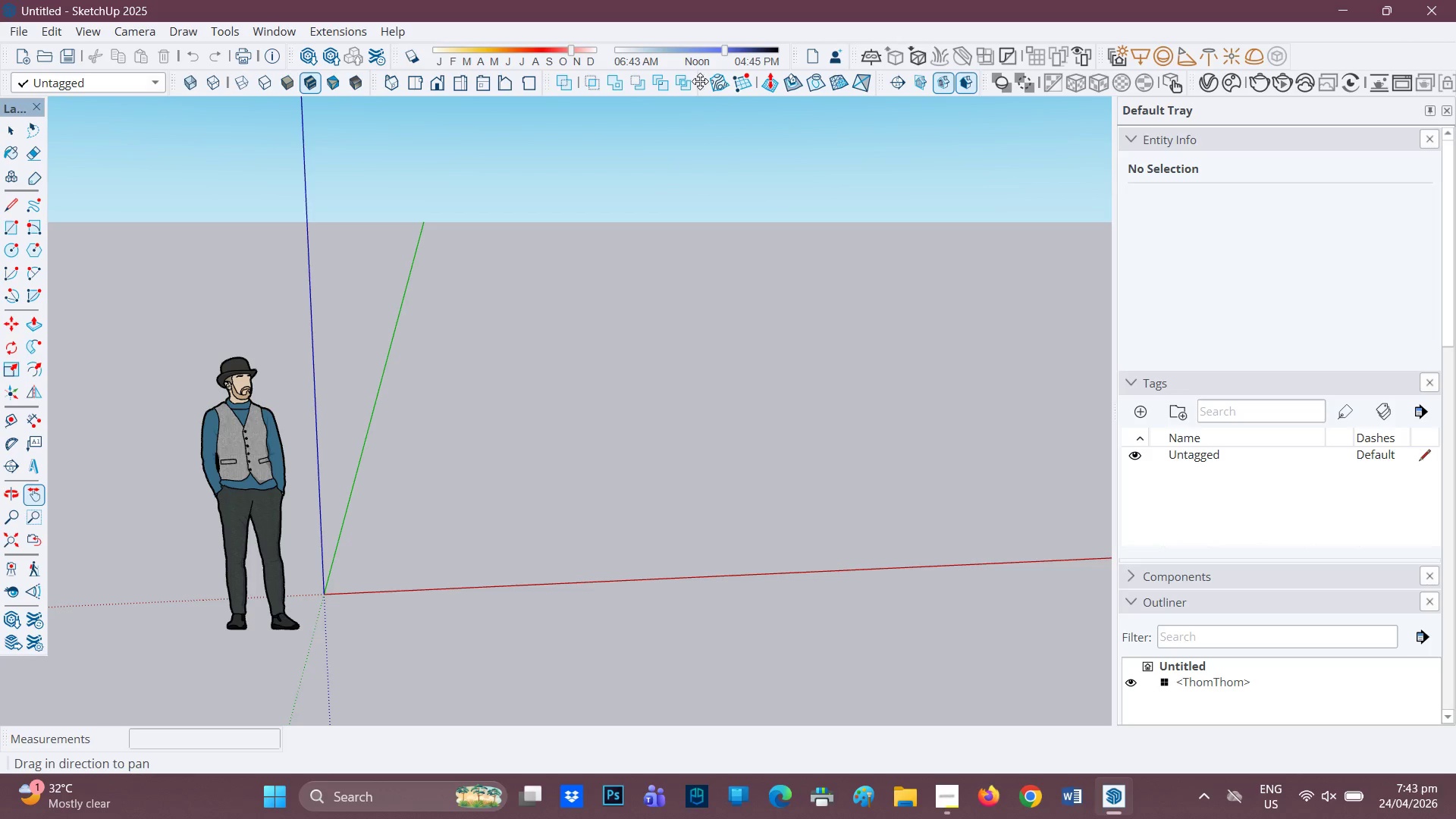 
left_click_drag(start_coordinate=[700, 81], to_coordinate=[917, 83])
 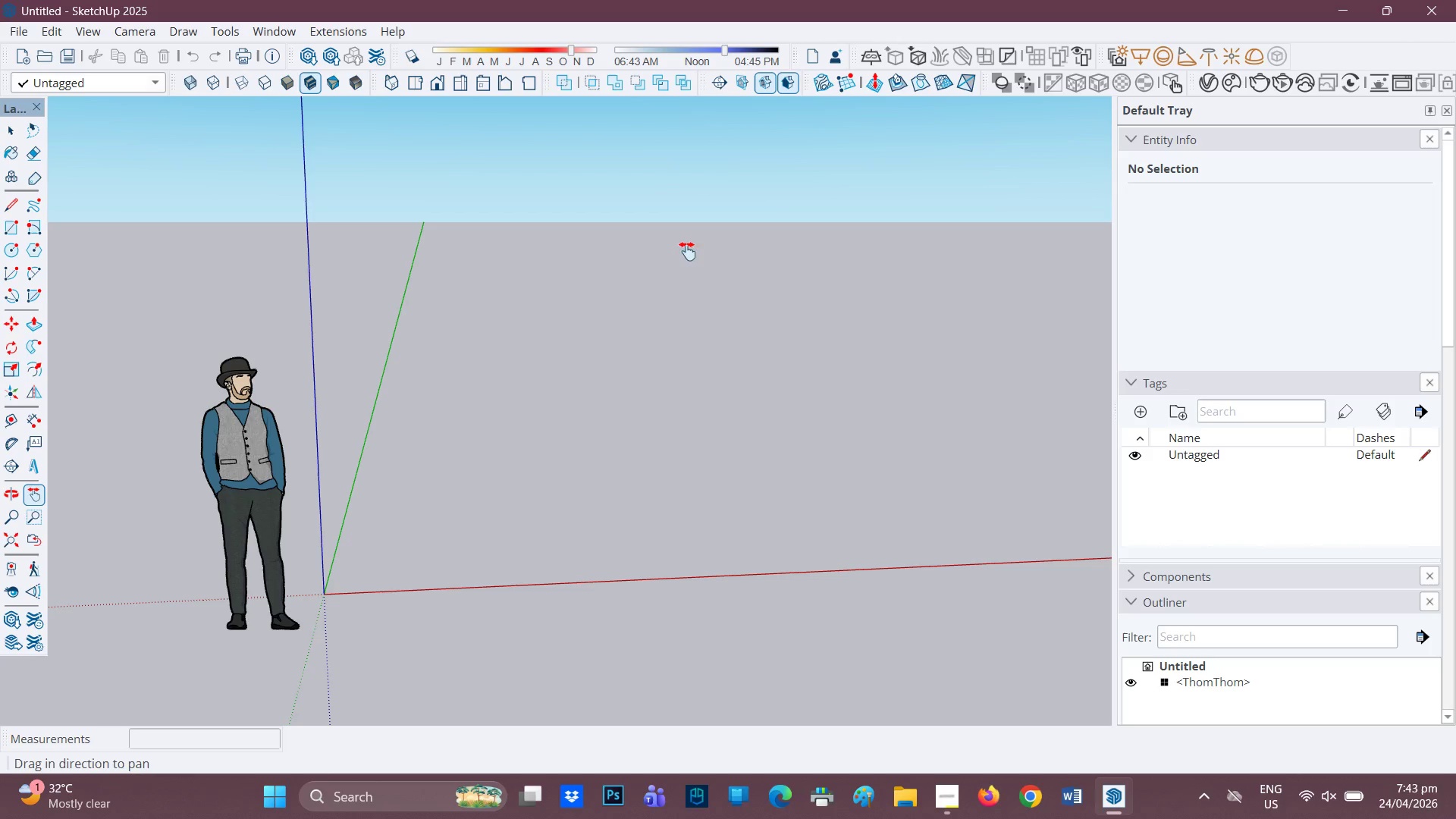 
scroll: coordinate [632, 284], scroll_direction: down, amount: 2.0
 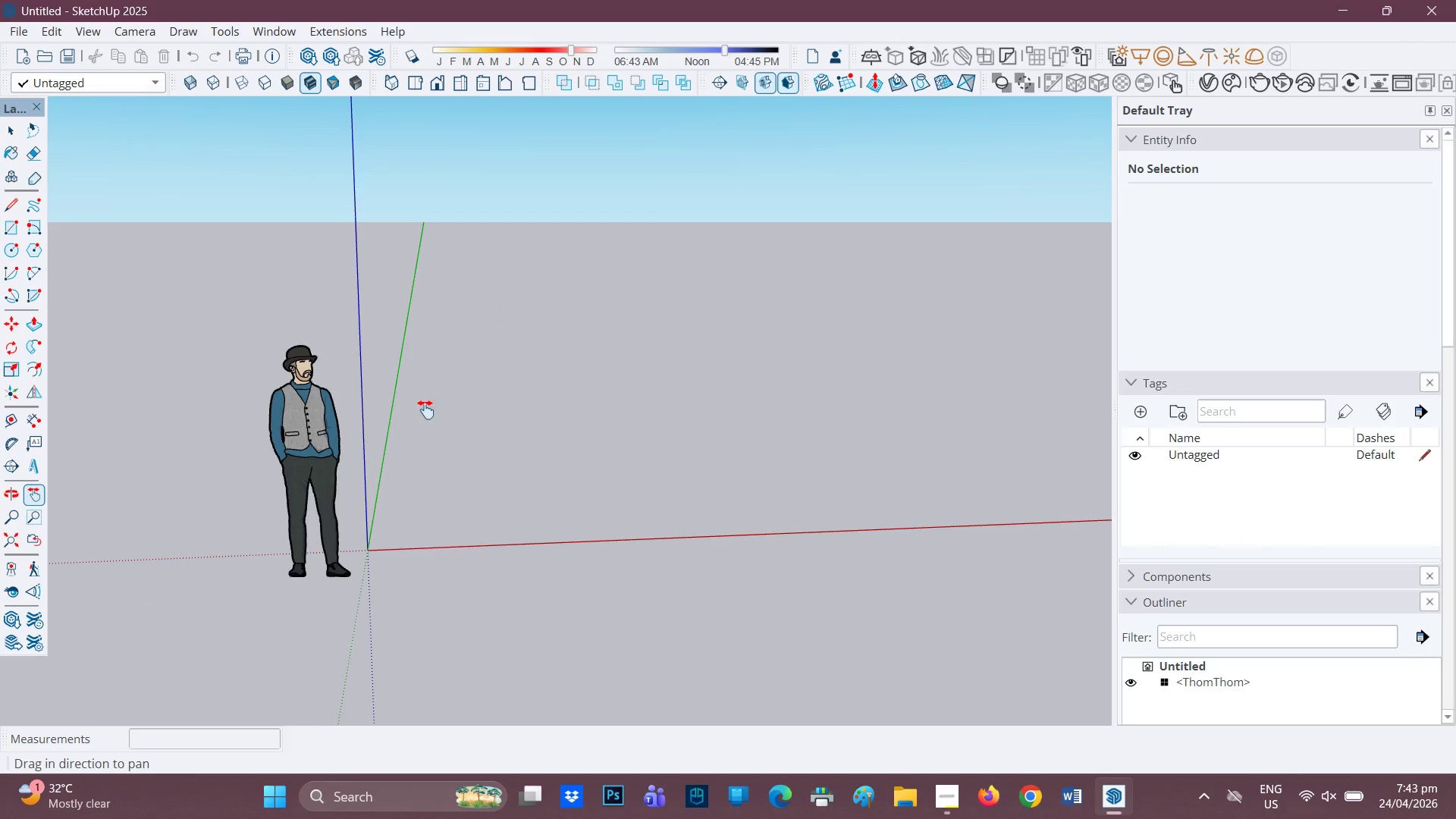 
scroll: coordinate [430, 434], scroll_direction: up, amount: 1.0
 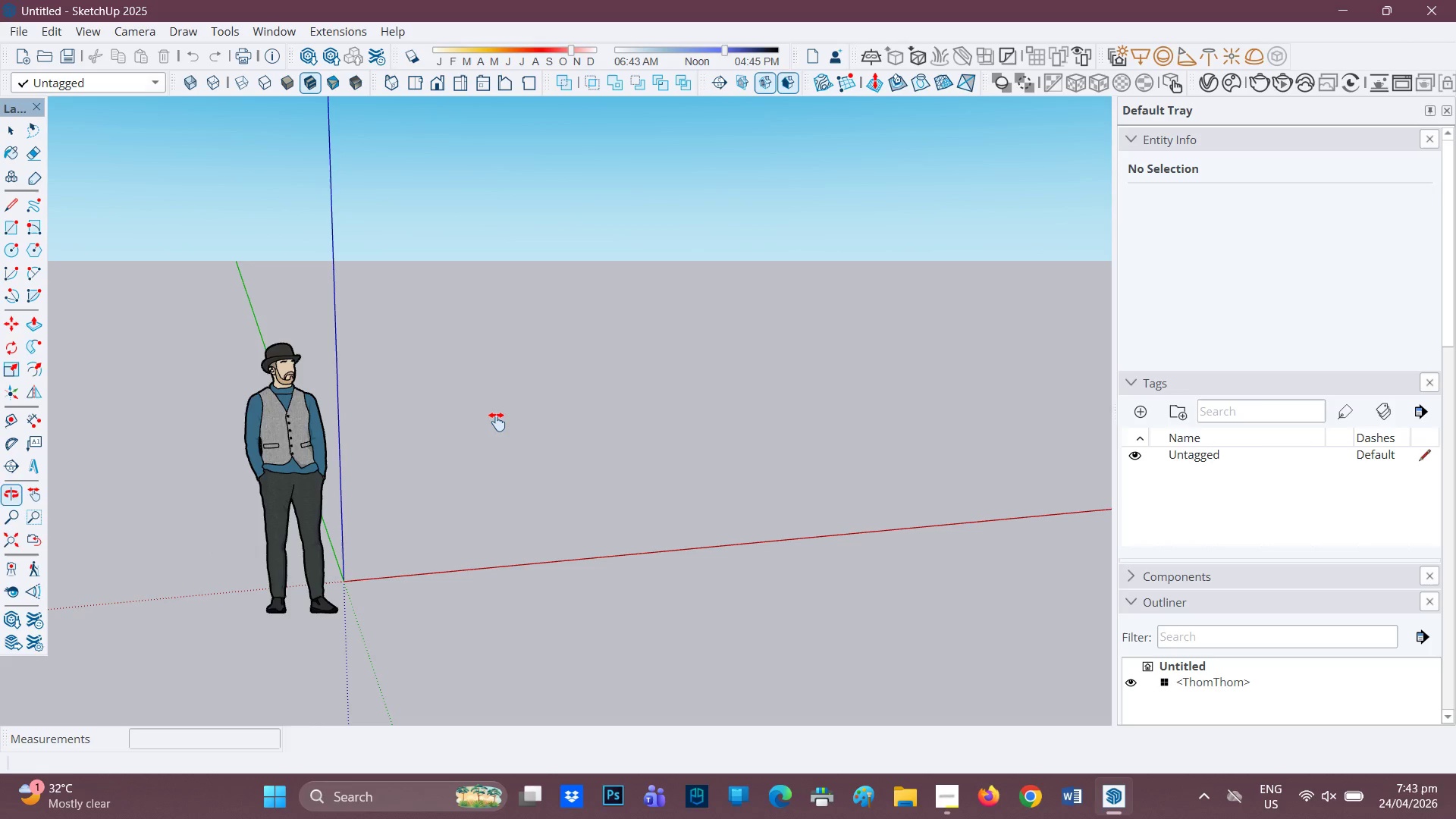 
key(H)
 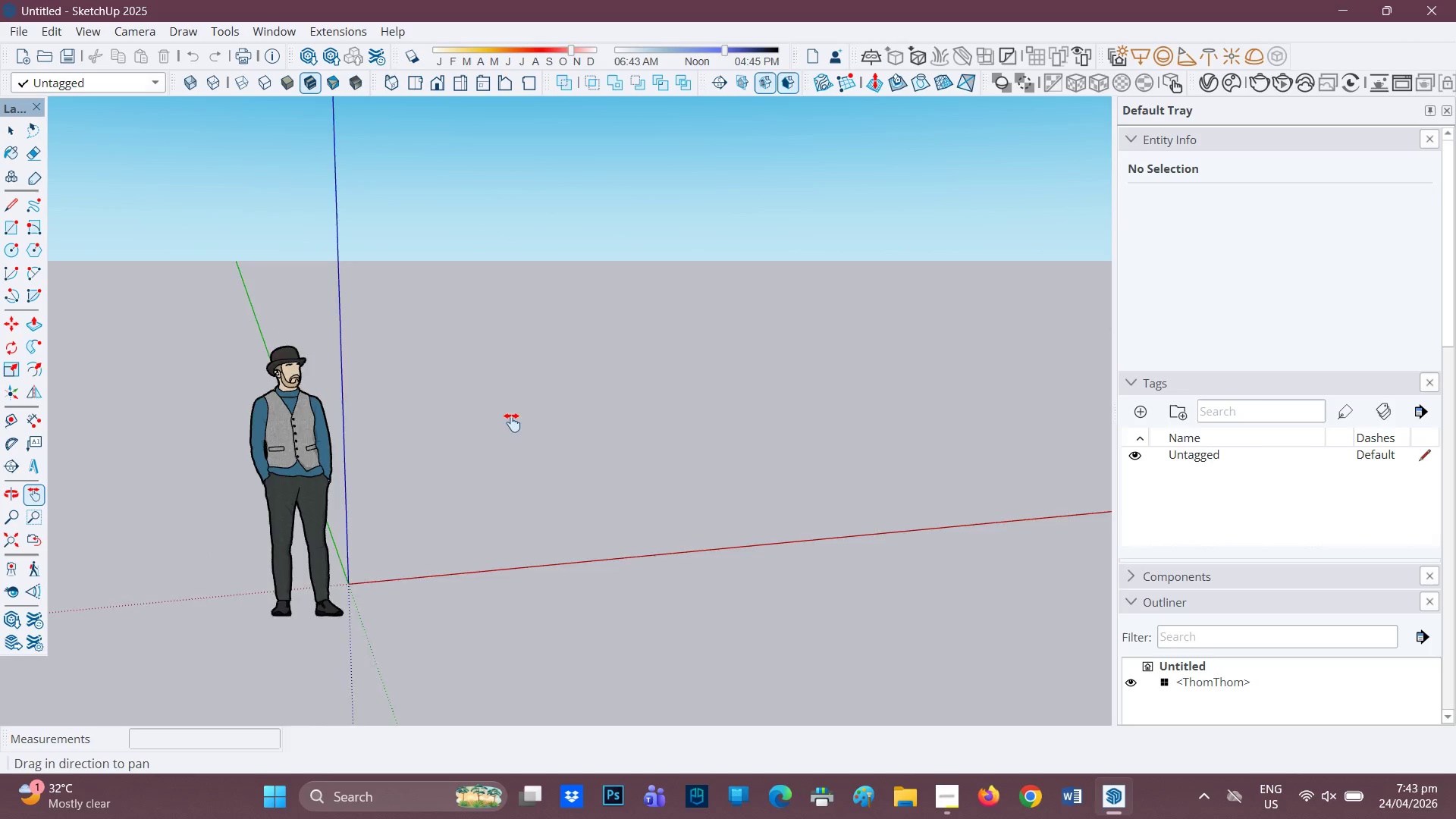 
left_click_drag(start_coordinate=[490, 412], to_coordinate=[603, 479])
 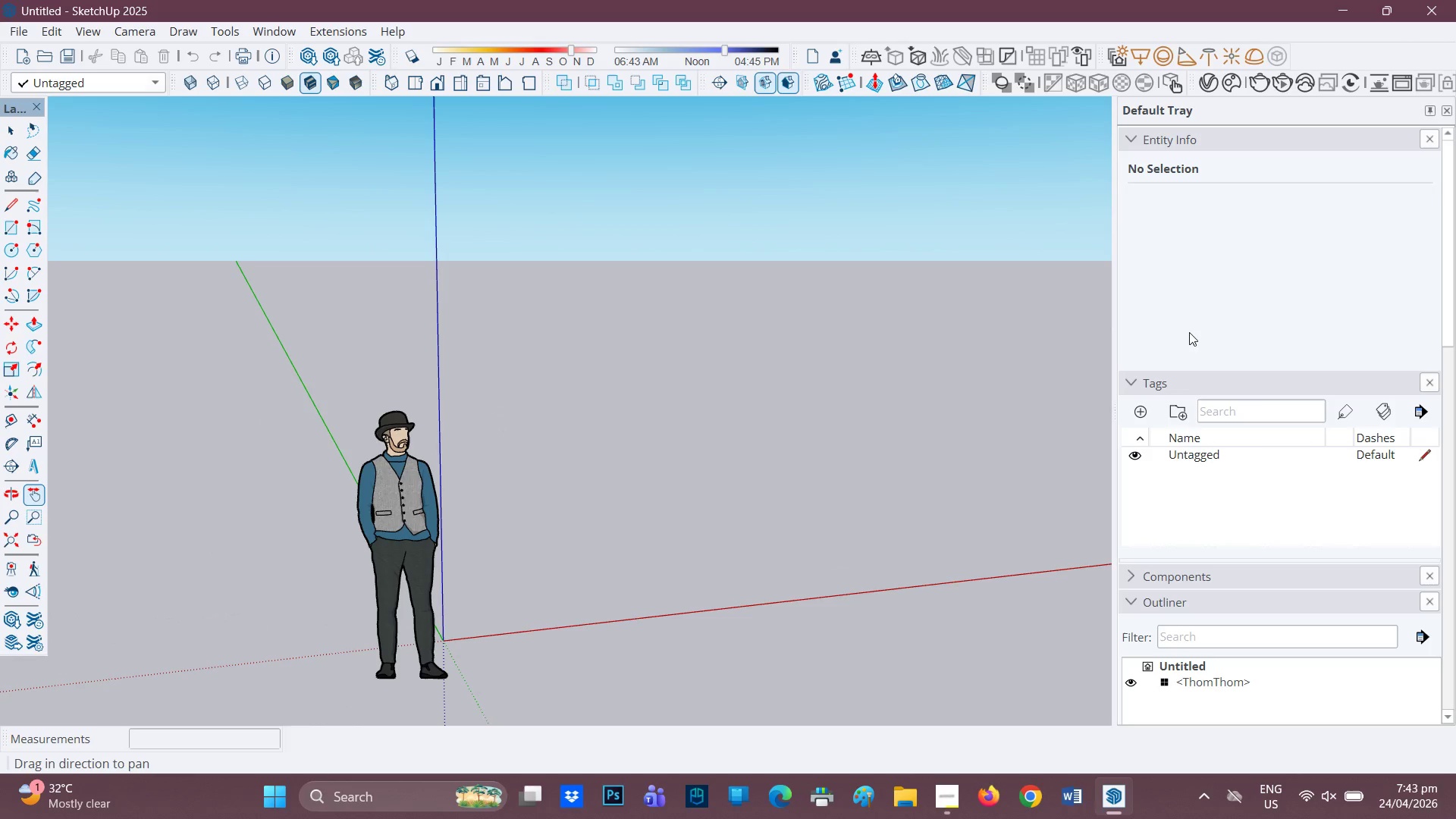 
scroll: coordinate [1200, 557], scroll_direction: down, amount: 10.0
 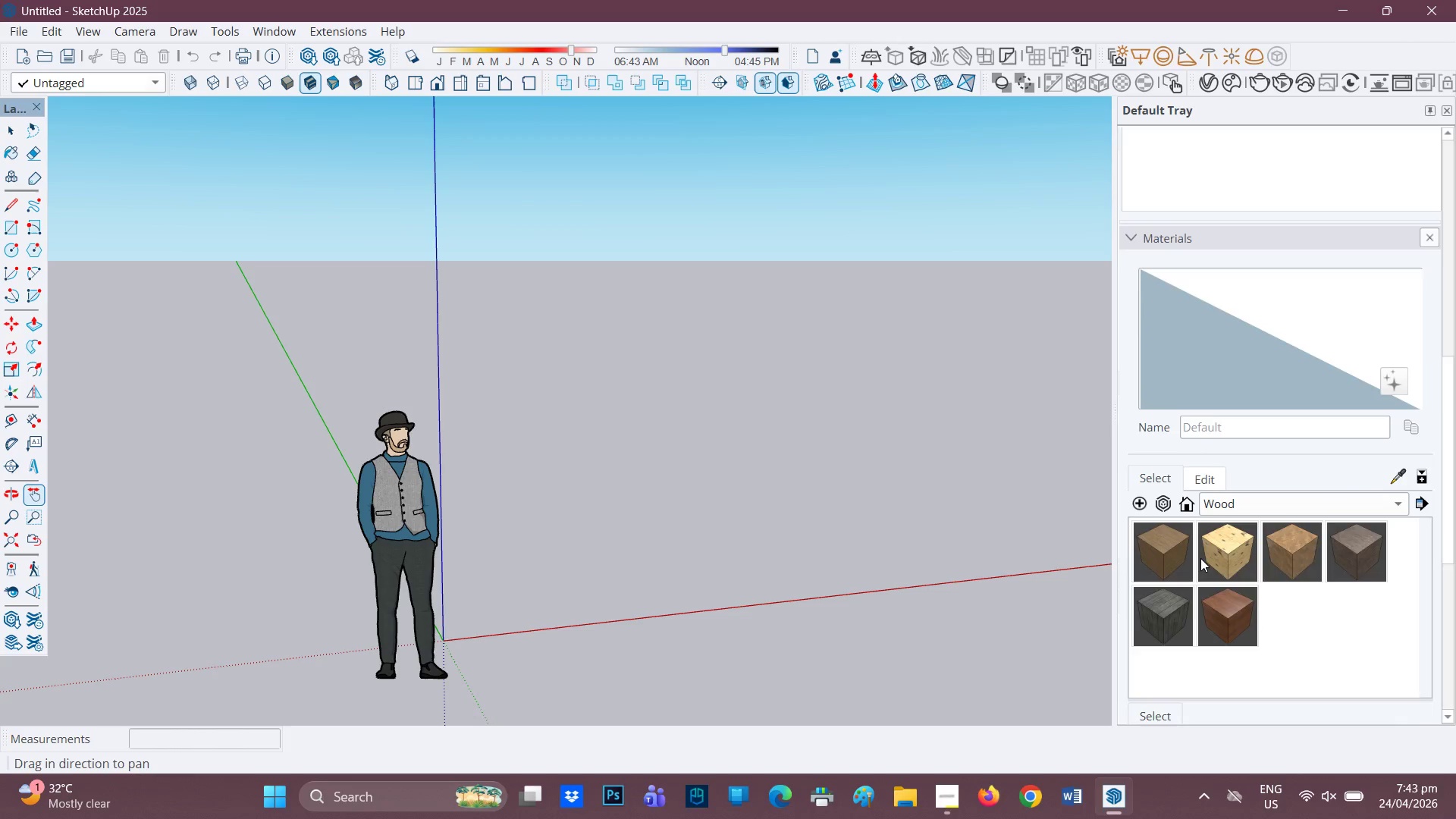 
scroll: coordinate [1230, 531], scroll_direction: up, amount: 6.0
 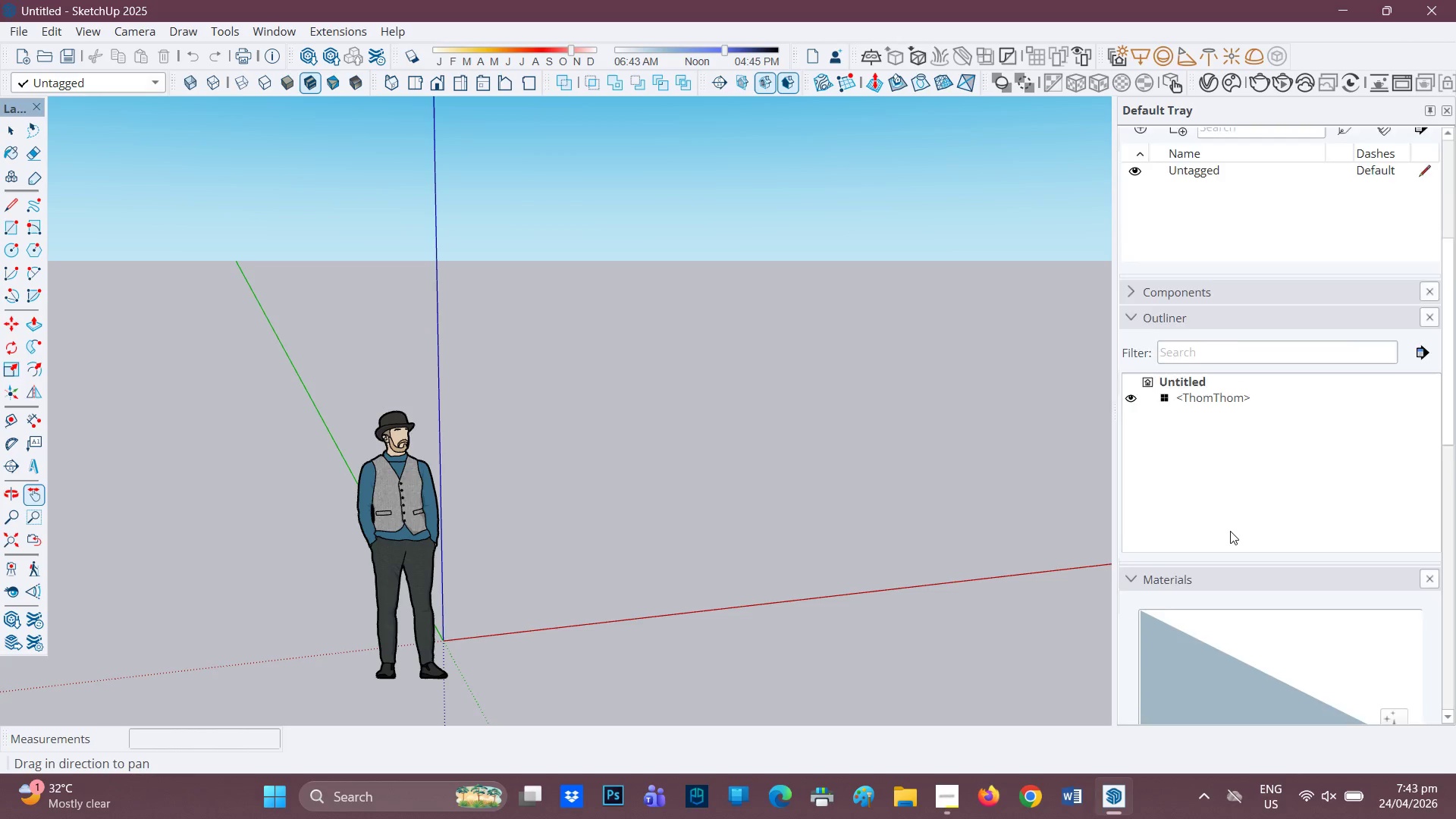 
scroll: coordinate [1230, 531], scroll_direction: down, amount: 2.0
 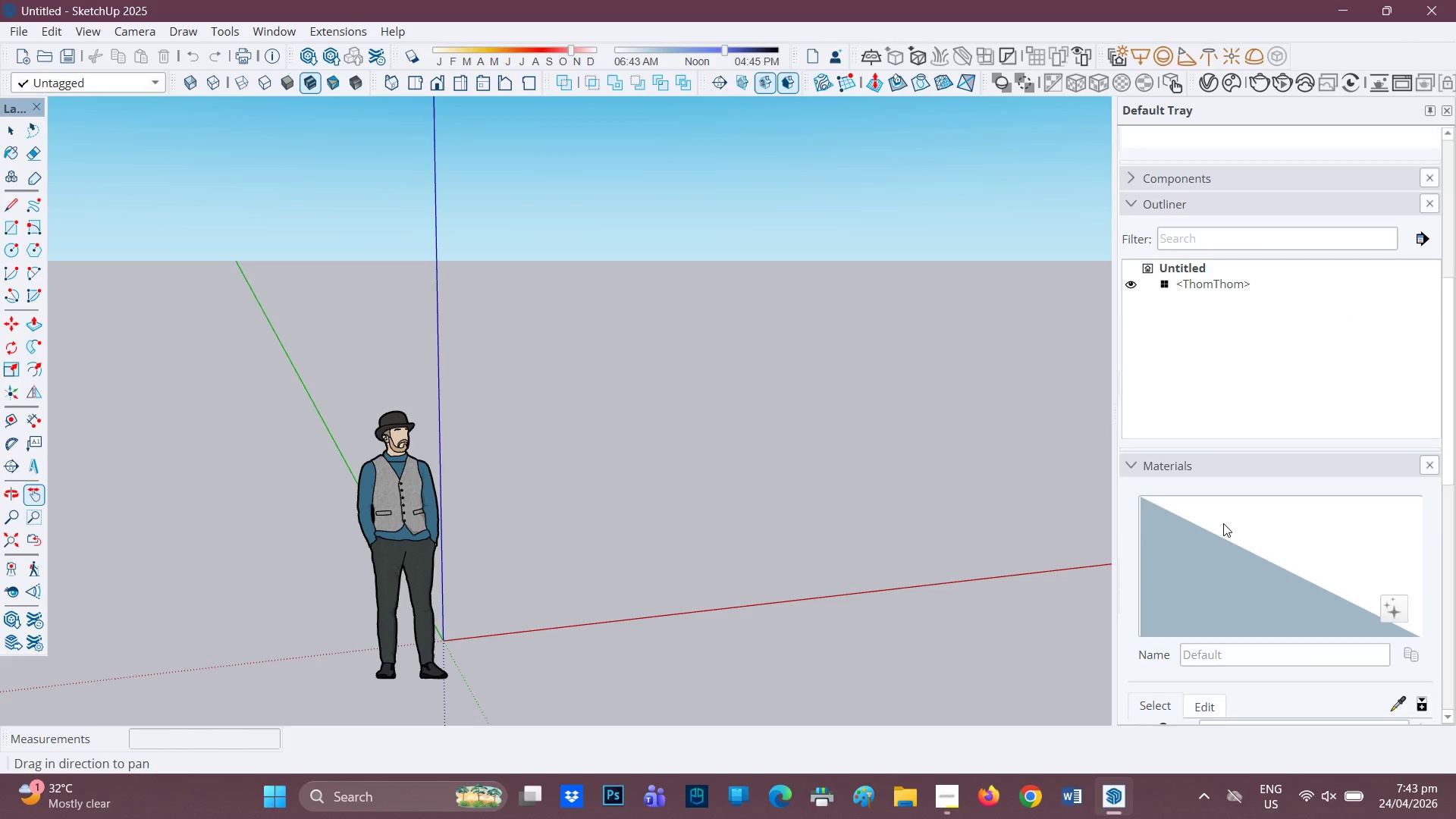 
scroll: coordinate [1213, 305], scroll_direction: up, amount: 11.0
 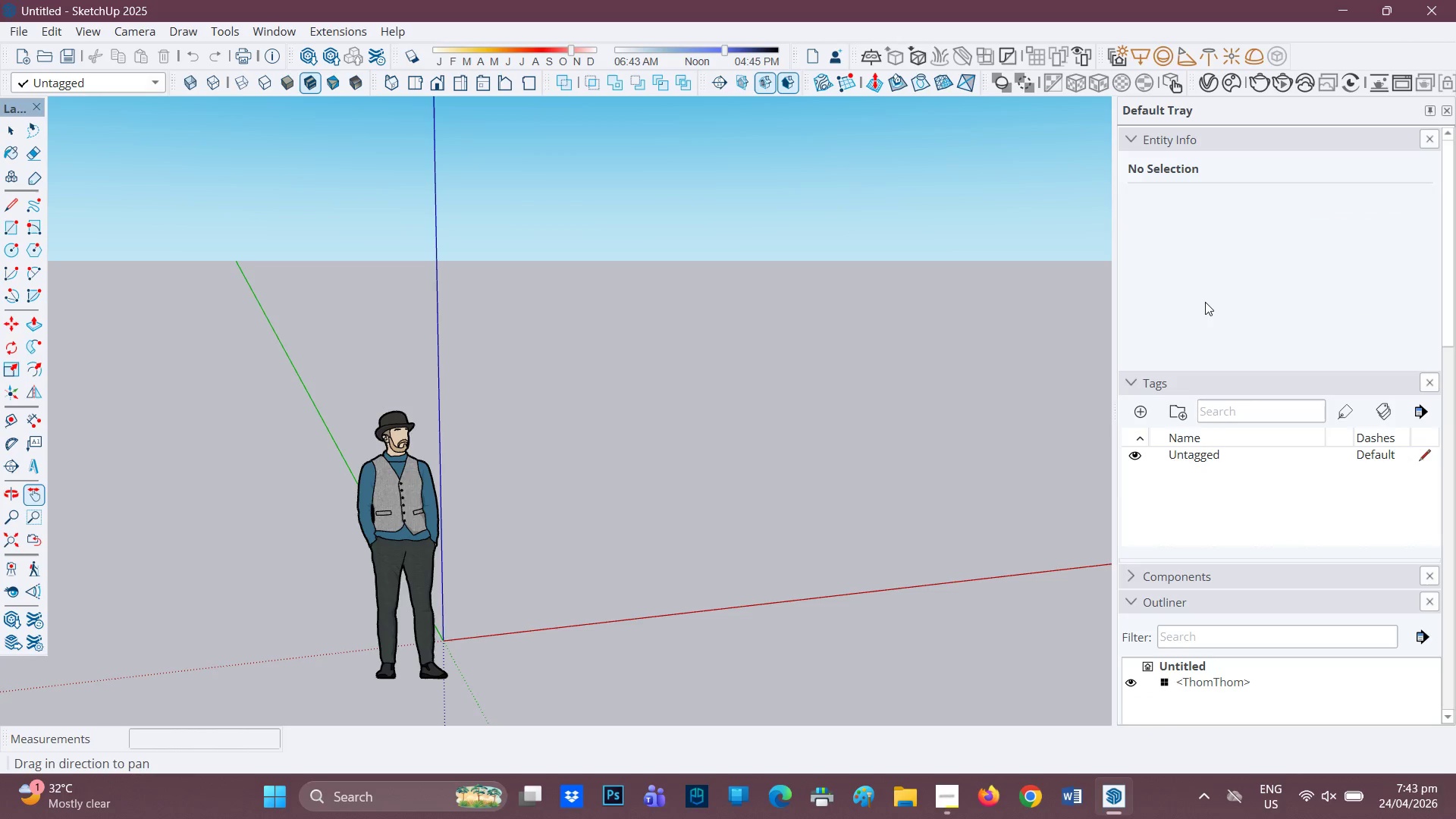 
key(H)
 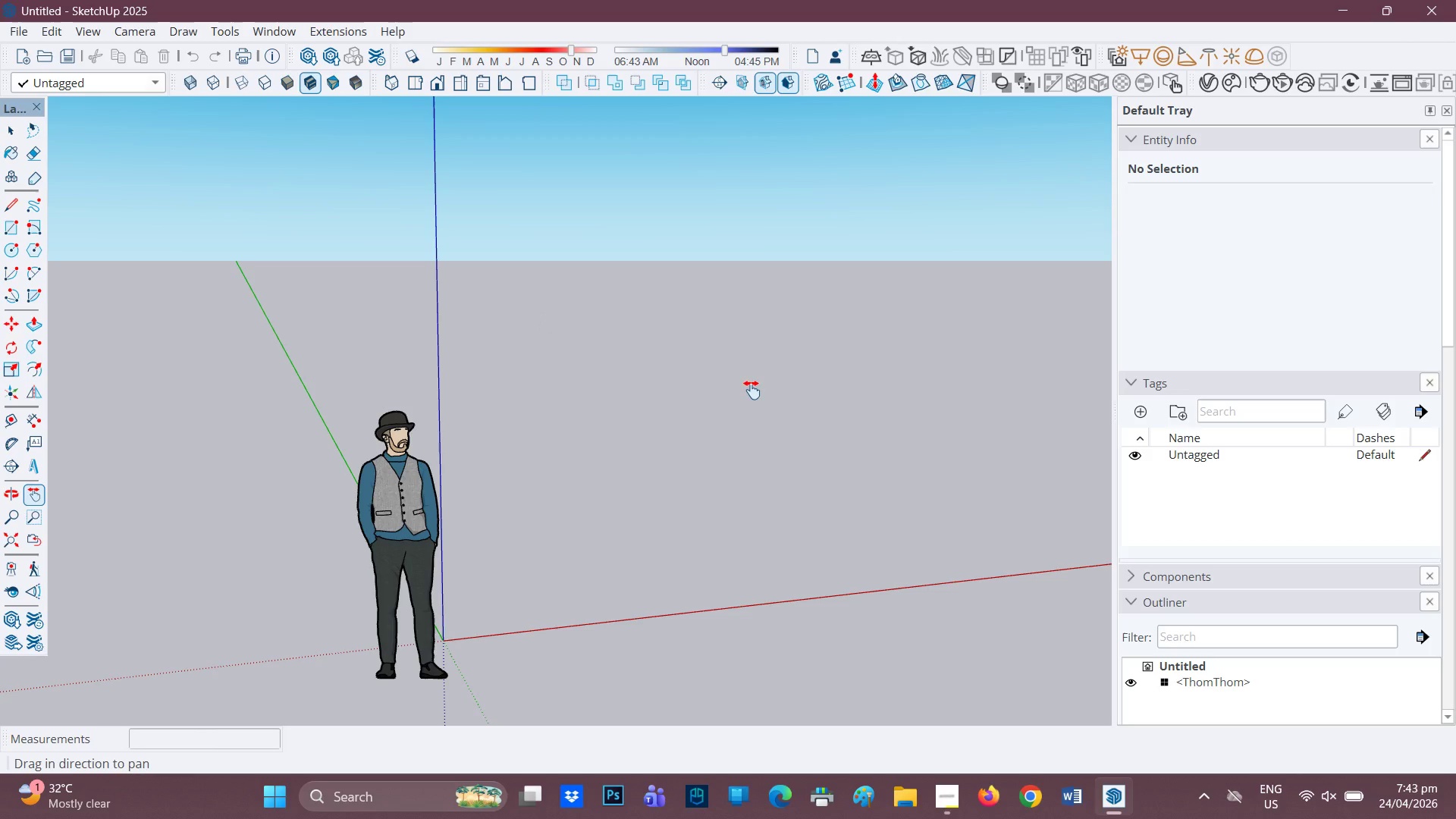 
left_click_drag(start_coordinate=[752, 392], to_coordinate=[519, 507])
 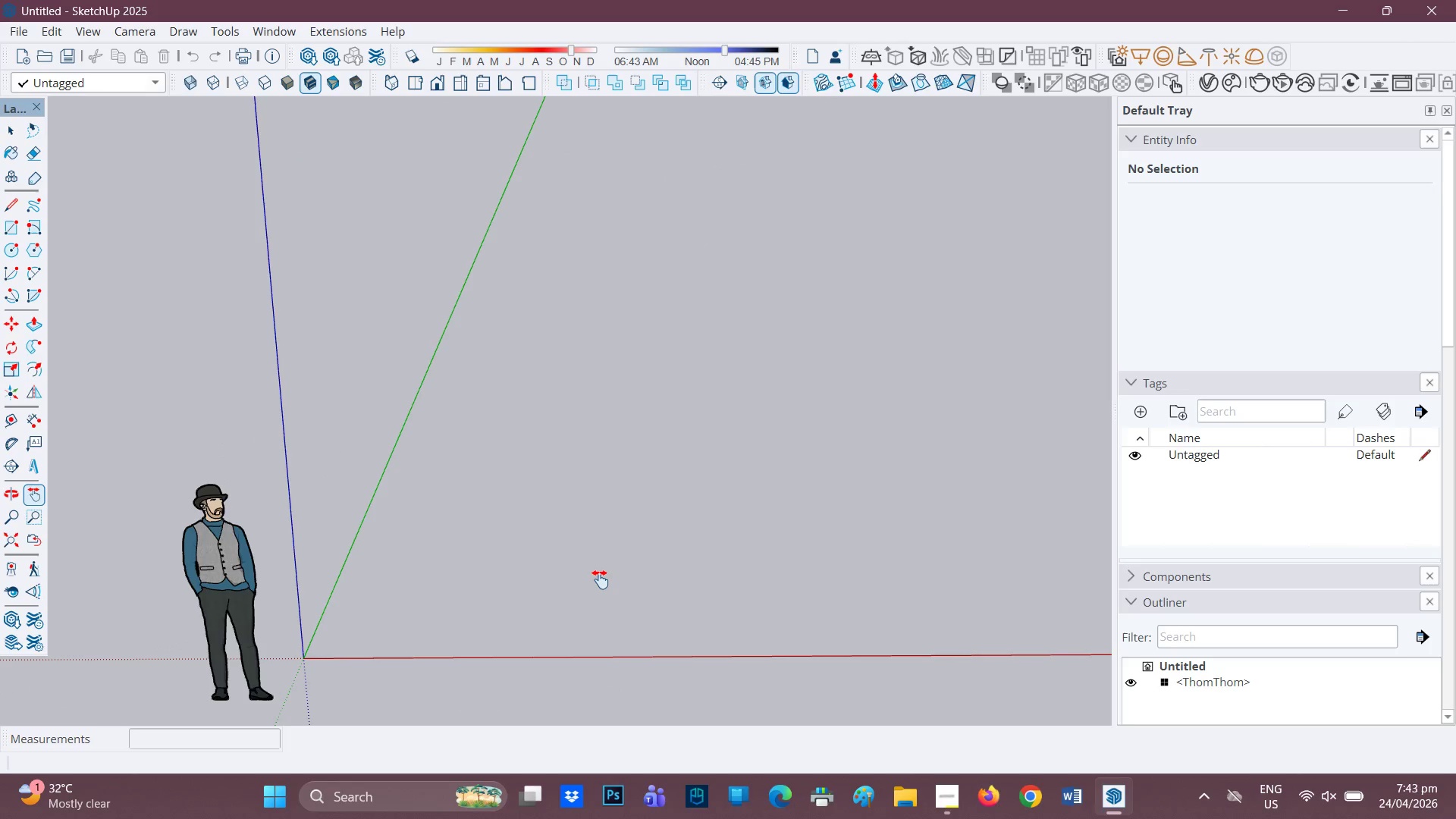 
key(H)
 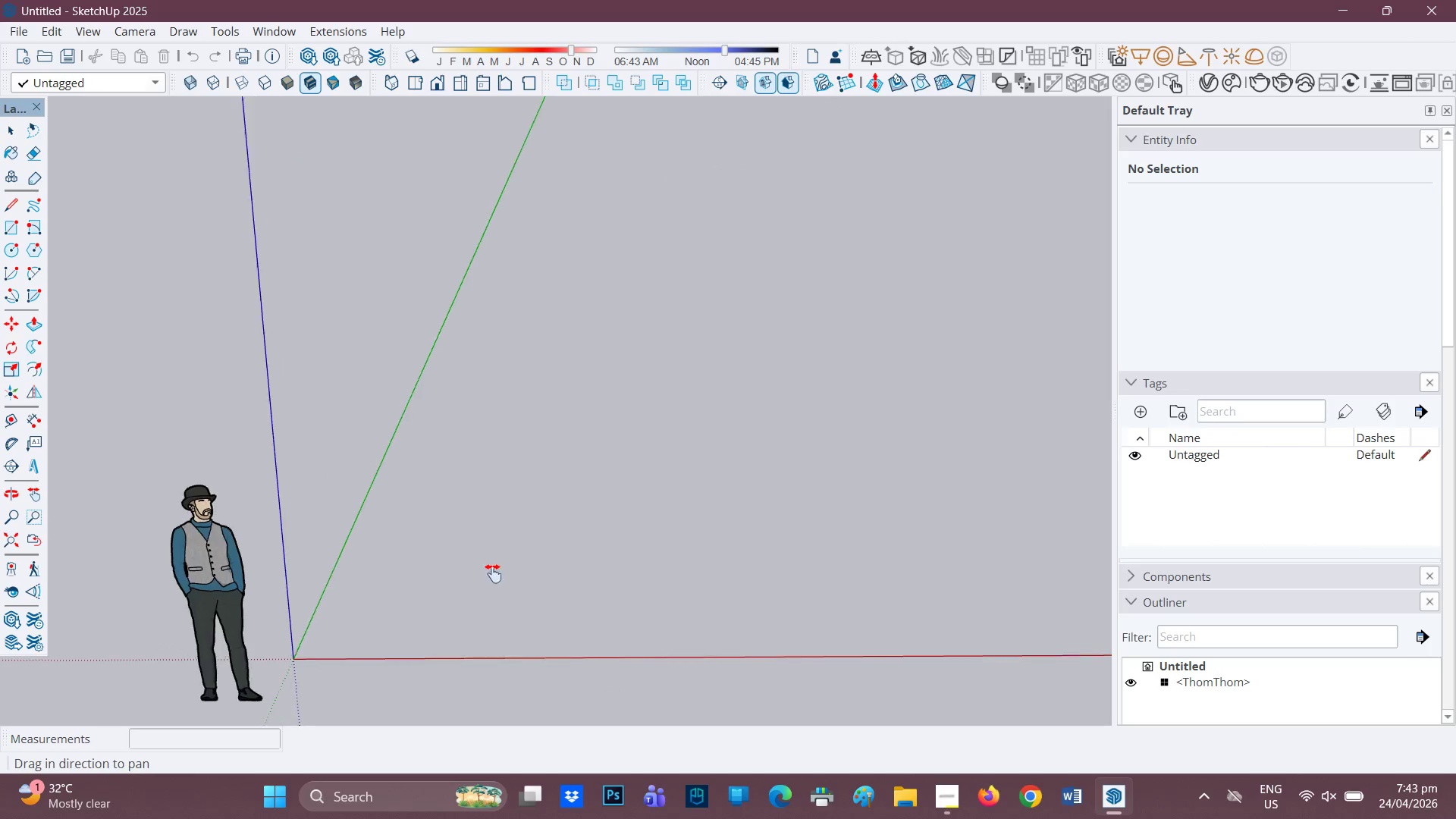 
left_click_drag(start_coordinate=[601, 575], to_coordinate=[366, 581])
 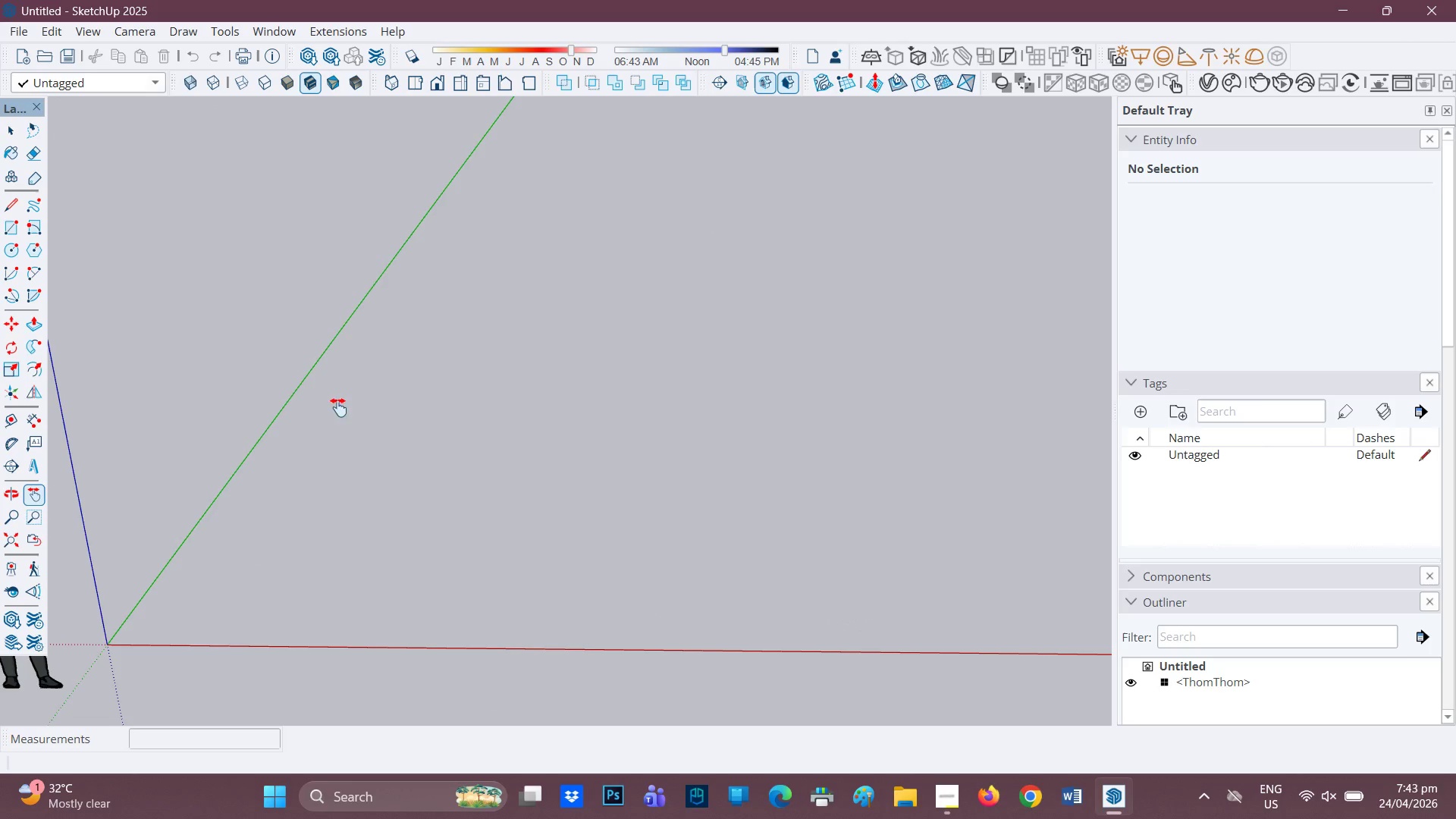 
type(hr)
 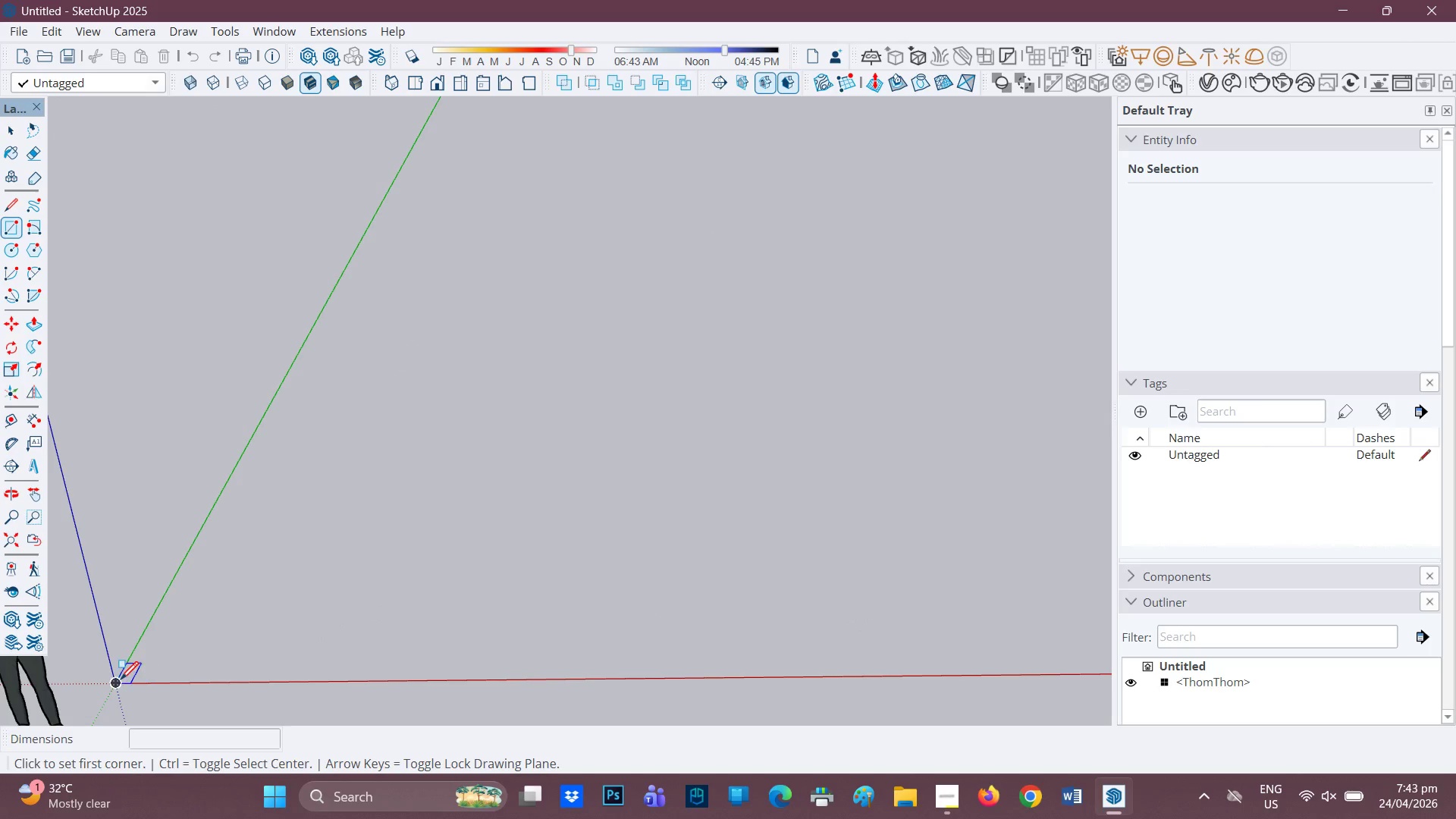 
left_click_drag(start_coordinate=[425, 469], to_coordinate=[430, 527])
 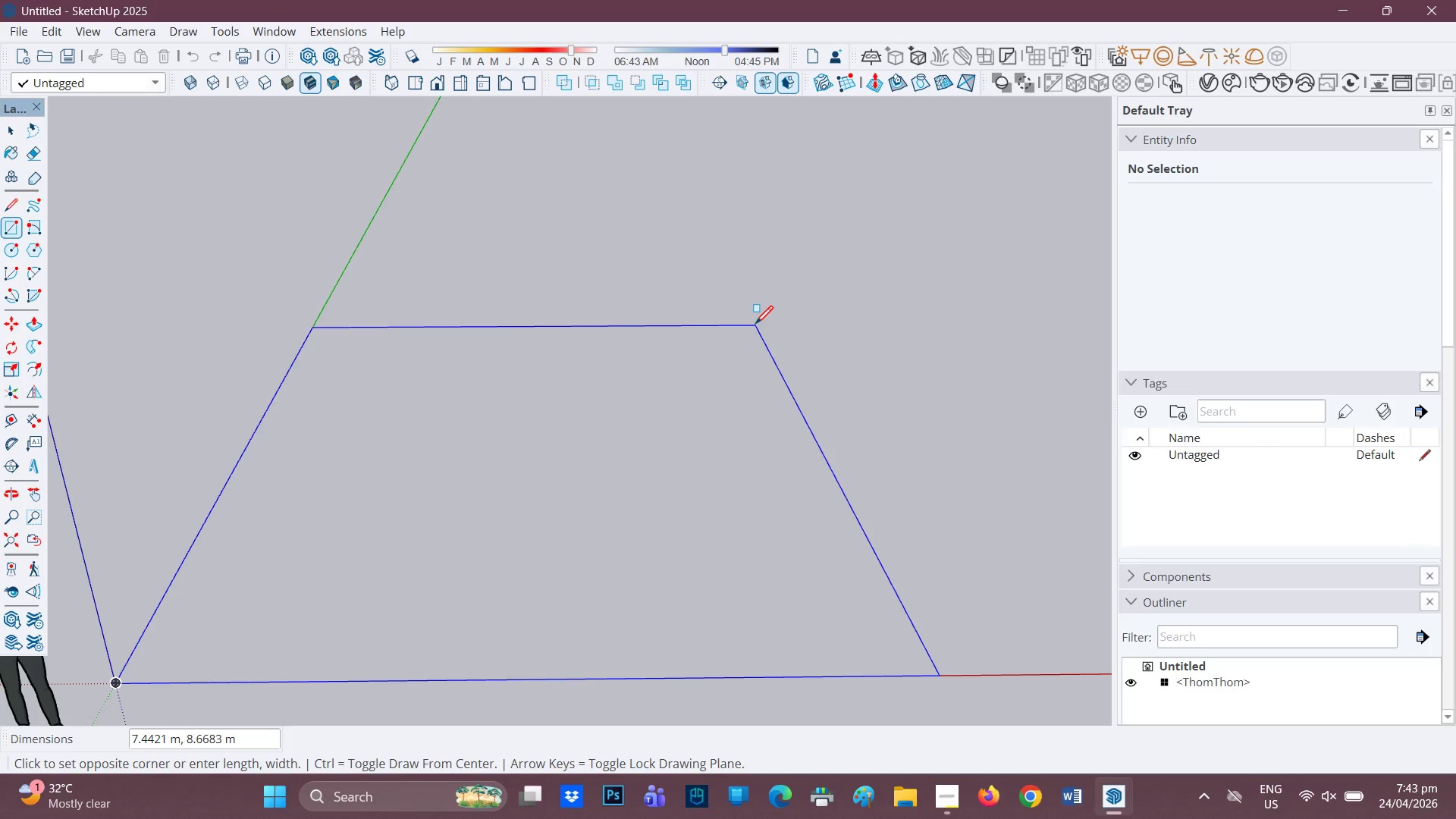 
type(15',20')
 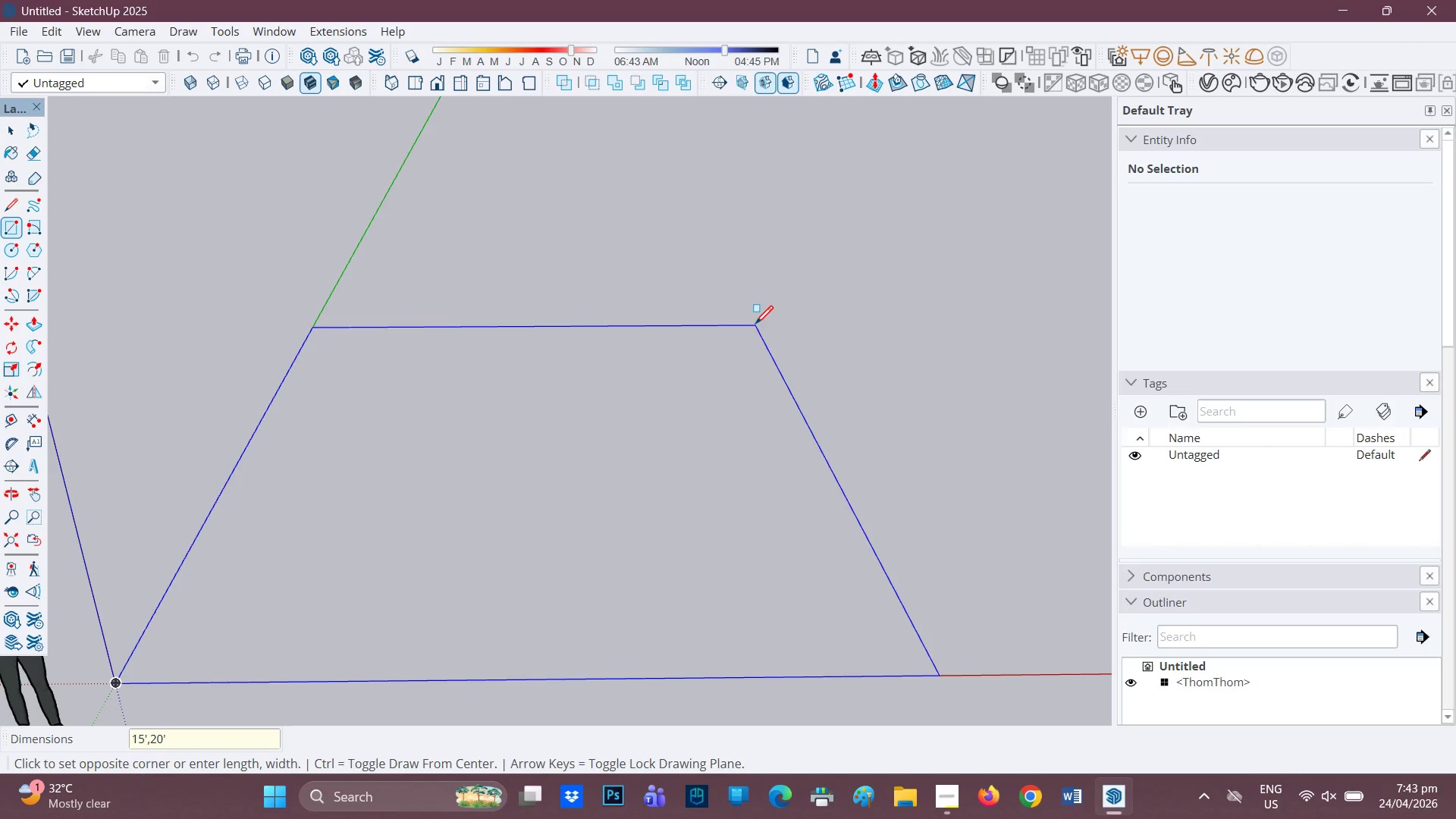 
key(Enter)
 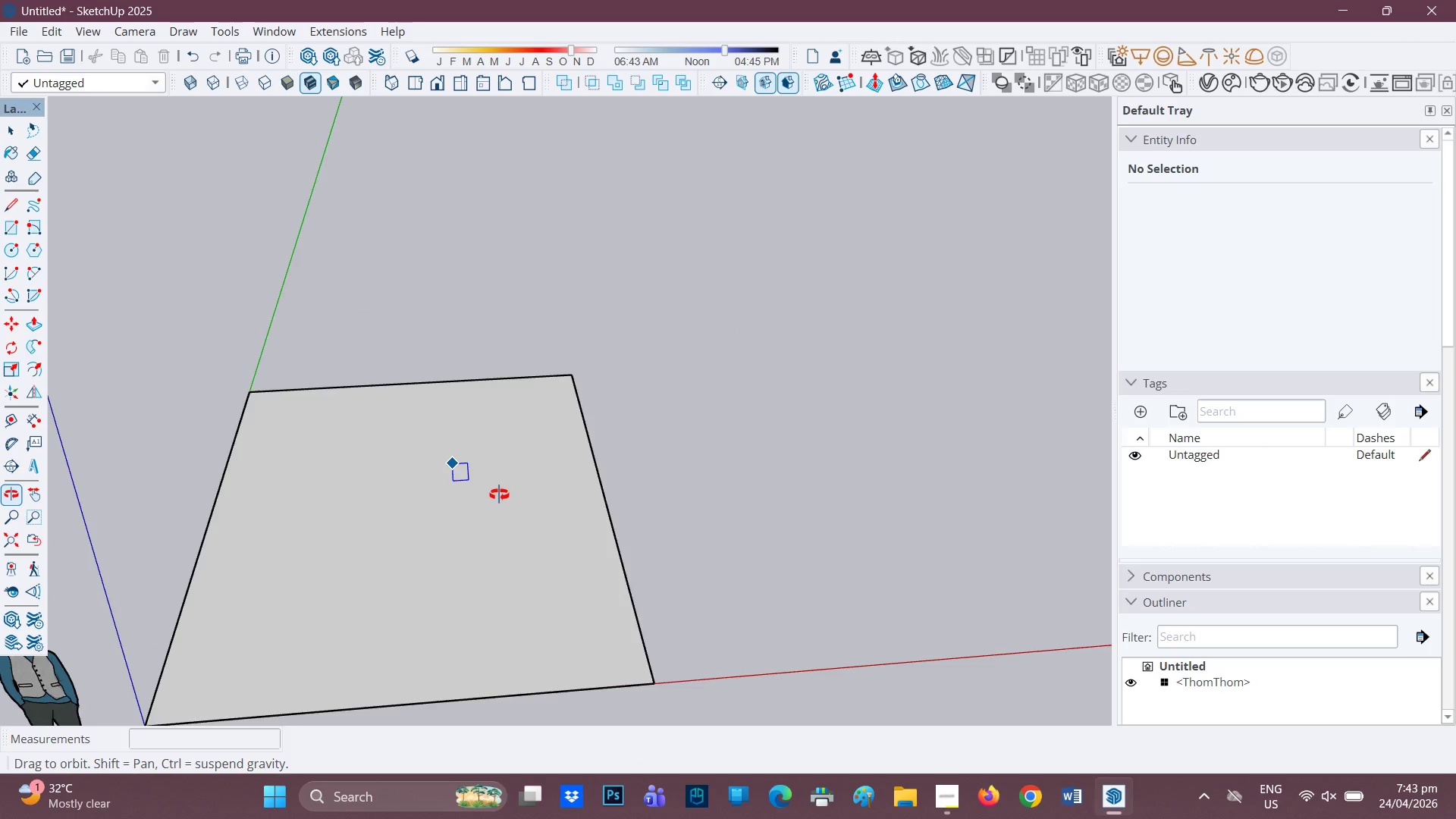 
scroll: coordinate [491, 510], scroll_direction: up, amount: 2.0
 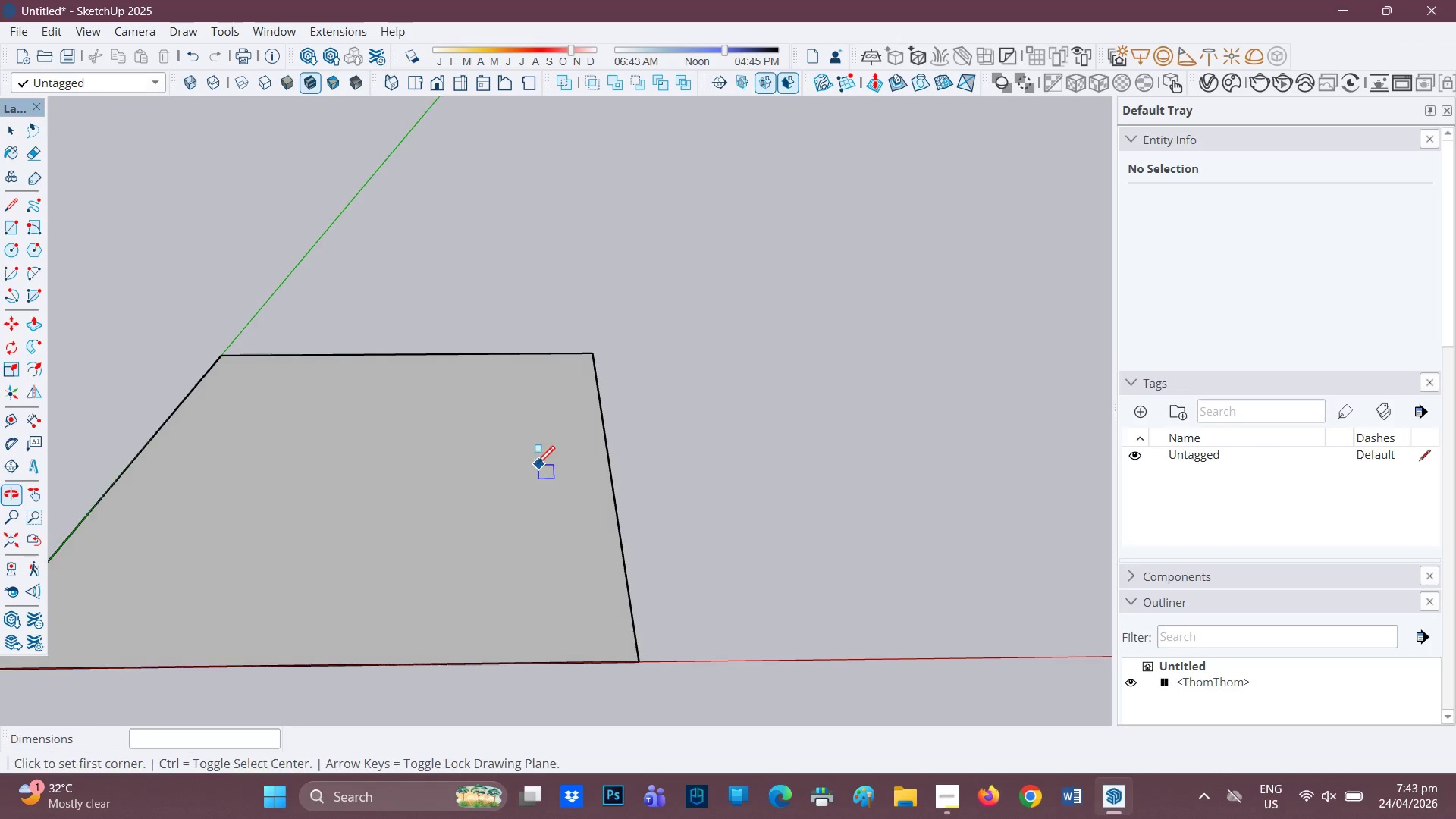 
key(H)
 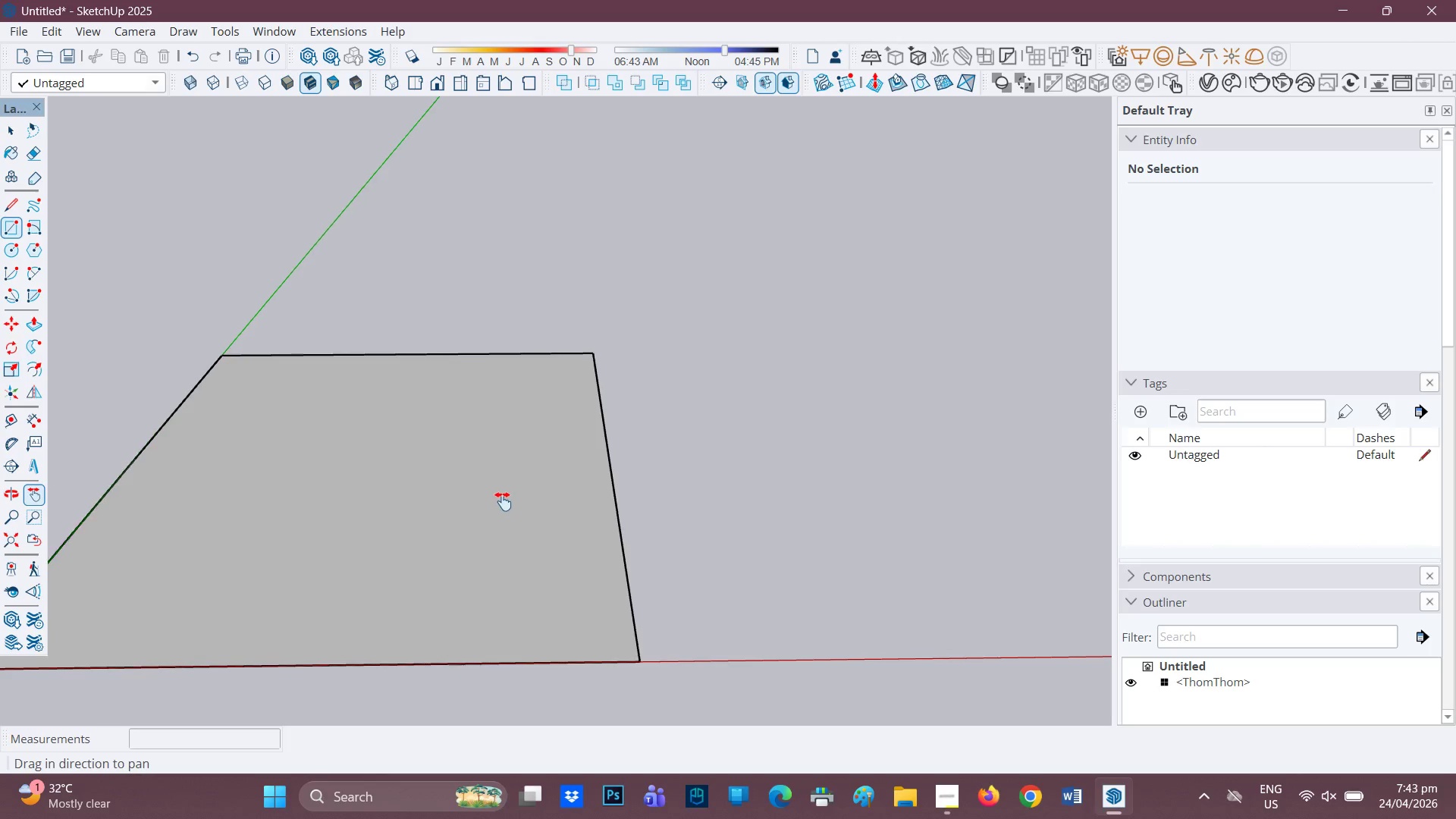 
left_click_drag(start_coordinate=[500, 503], to_coordinate=[618, 480])
 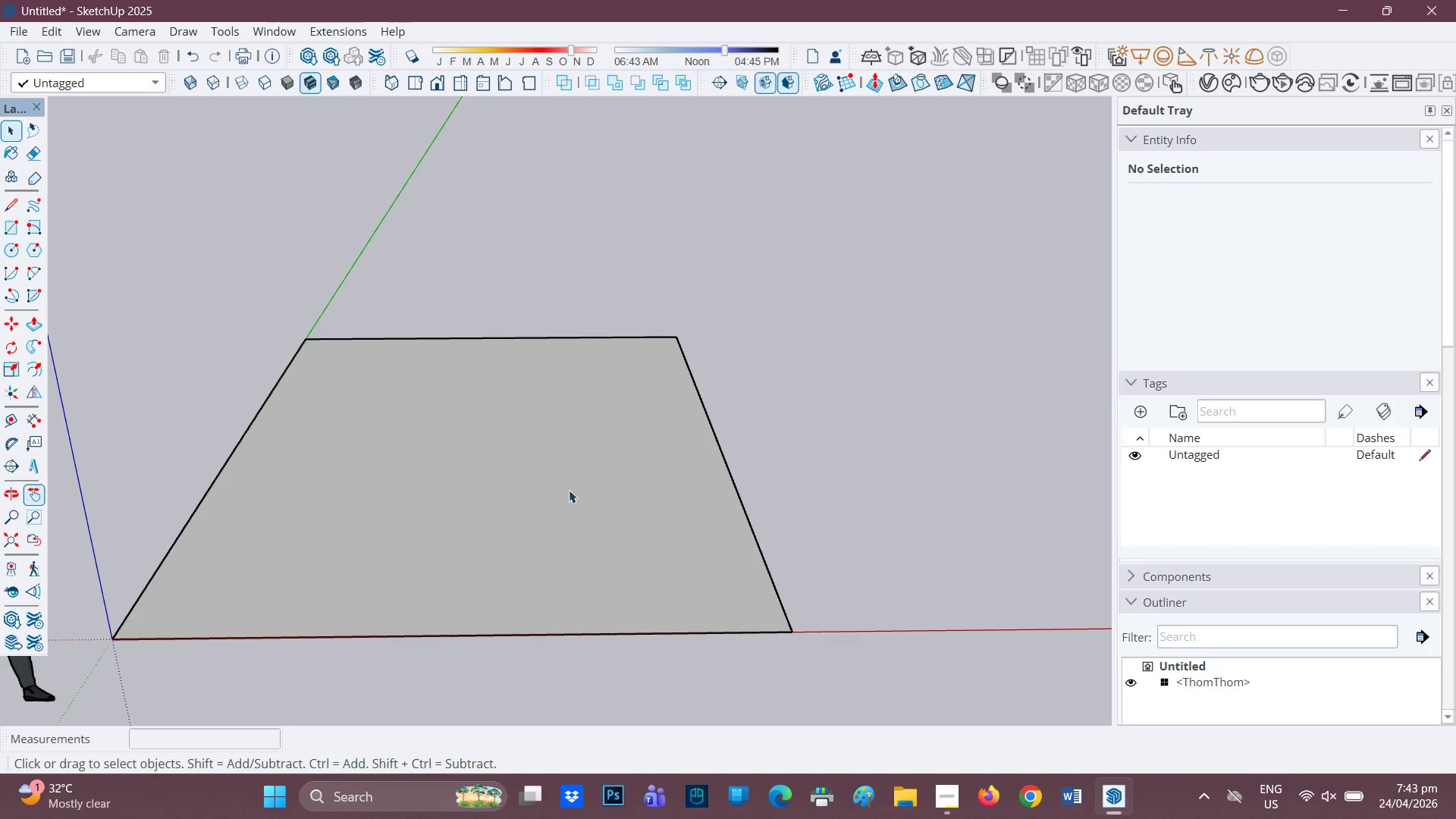 
key(Space)
 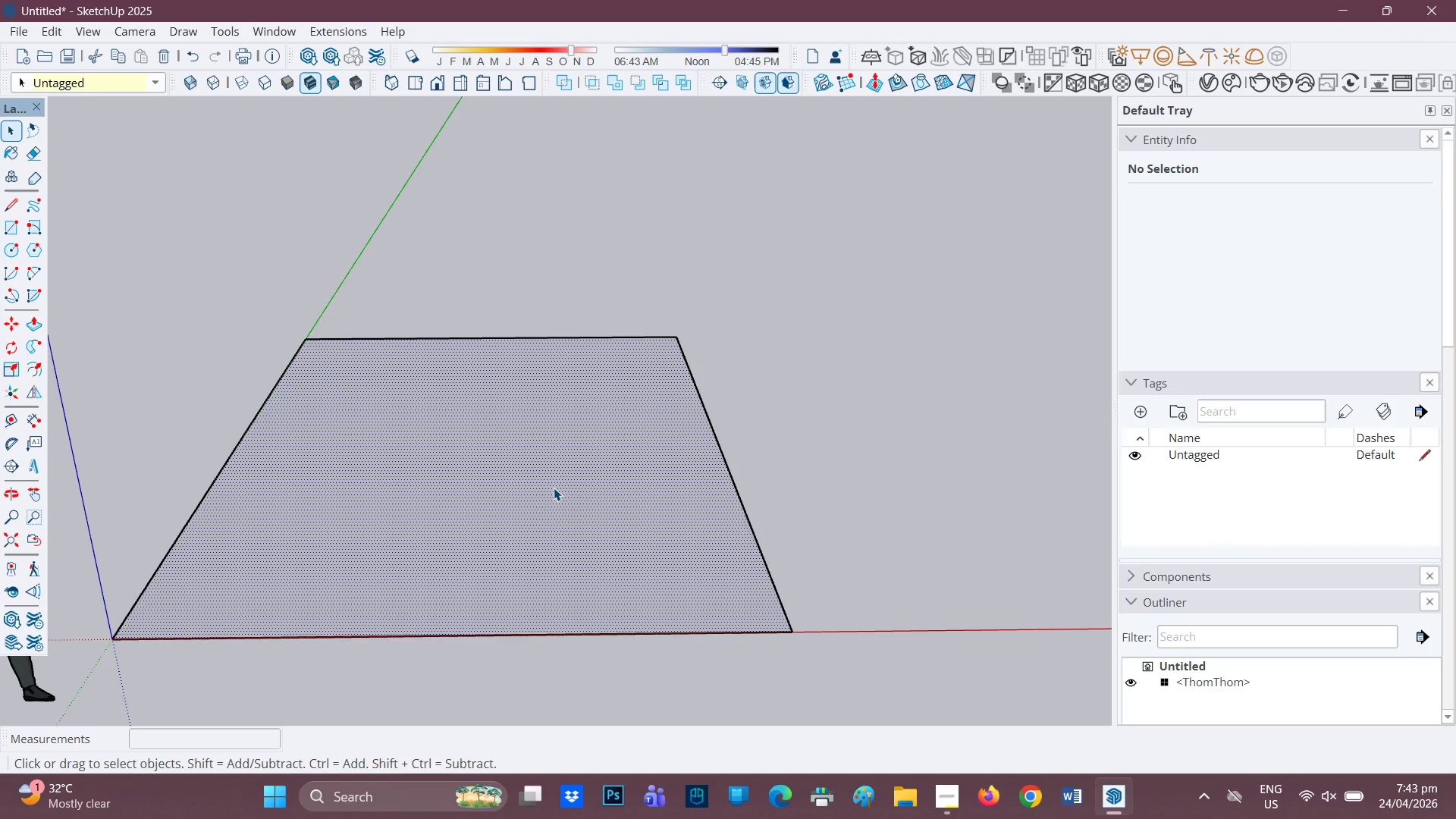 
double_click([554, 488])
 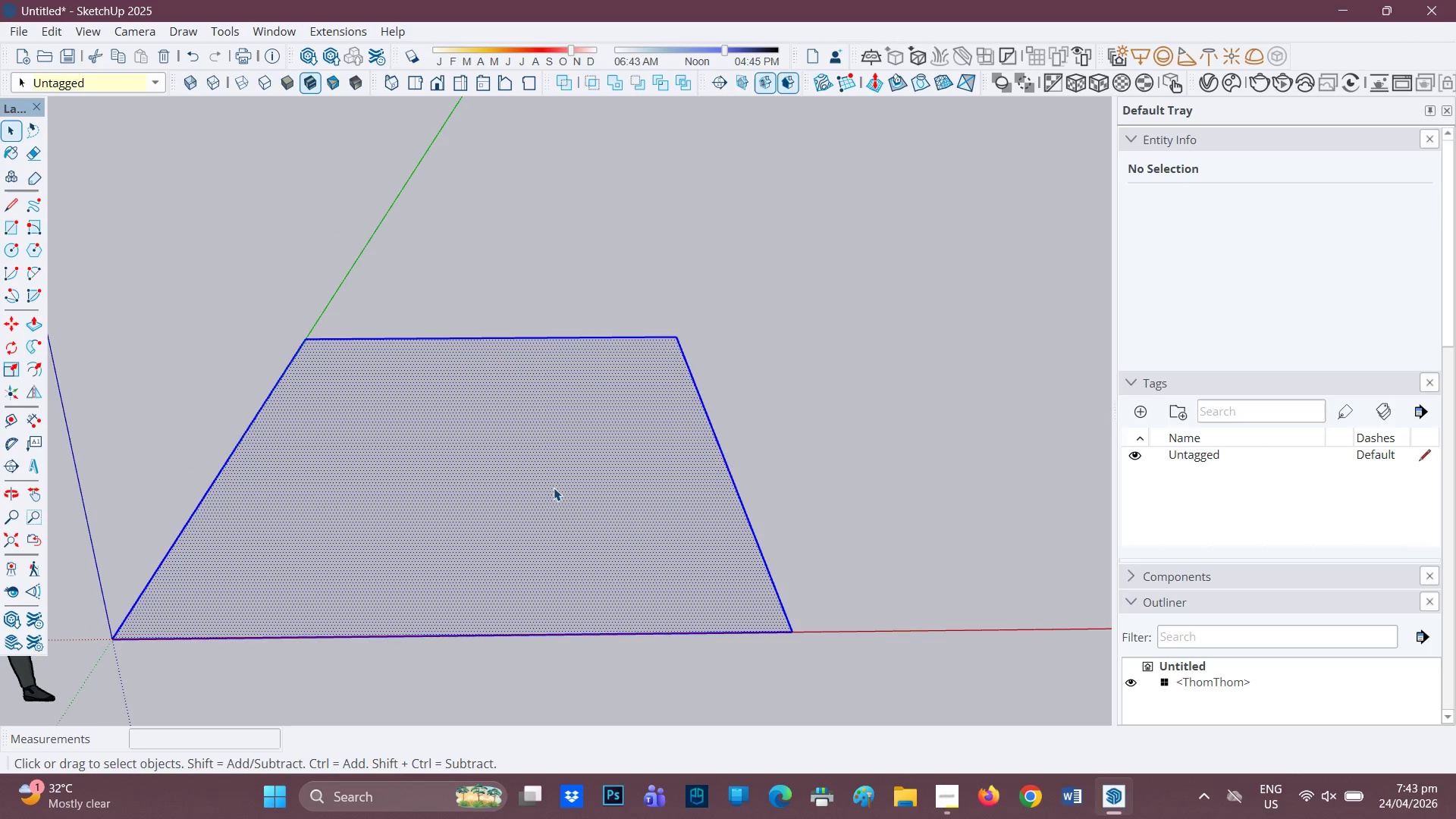 
right_click([554, 488])
 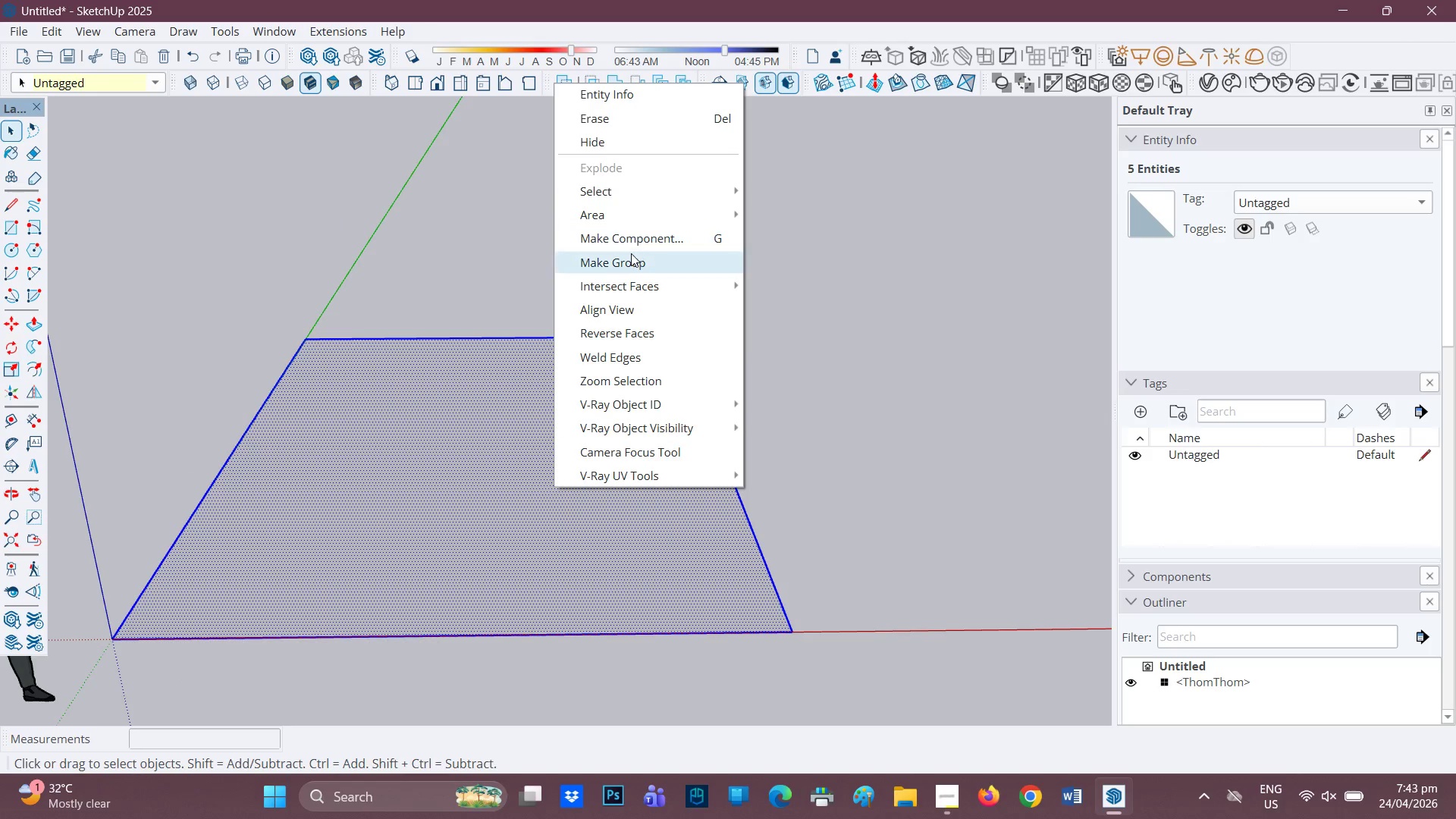 
left_click([623, 265])
 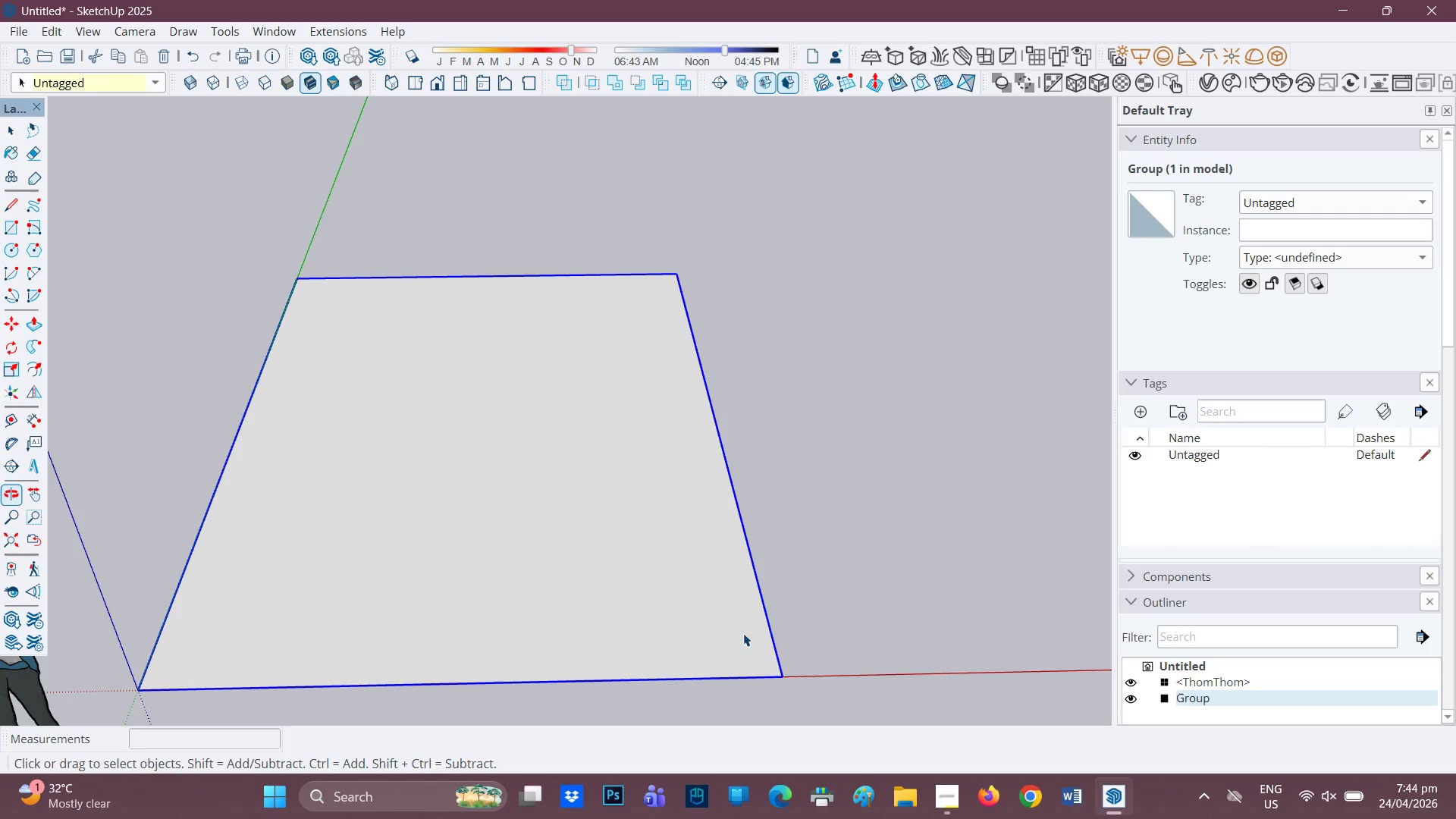 
key(H)
 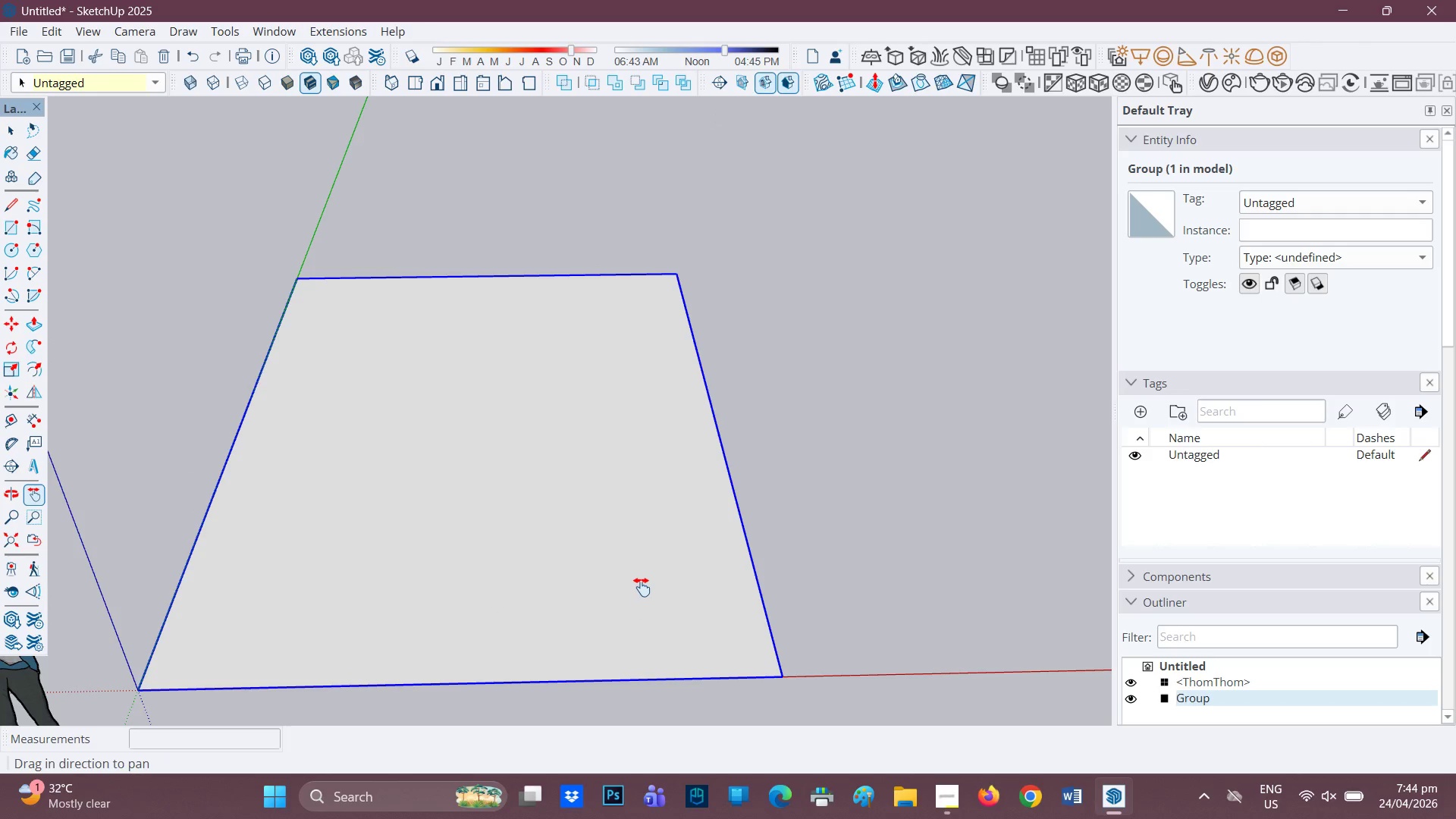 
left_click_drag(start_coordinate=[642, 588], to_coordinate=[856, 441])
 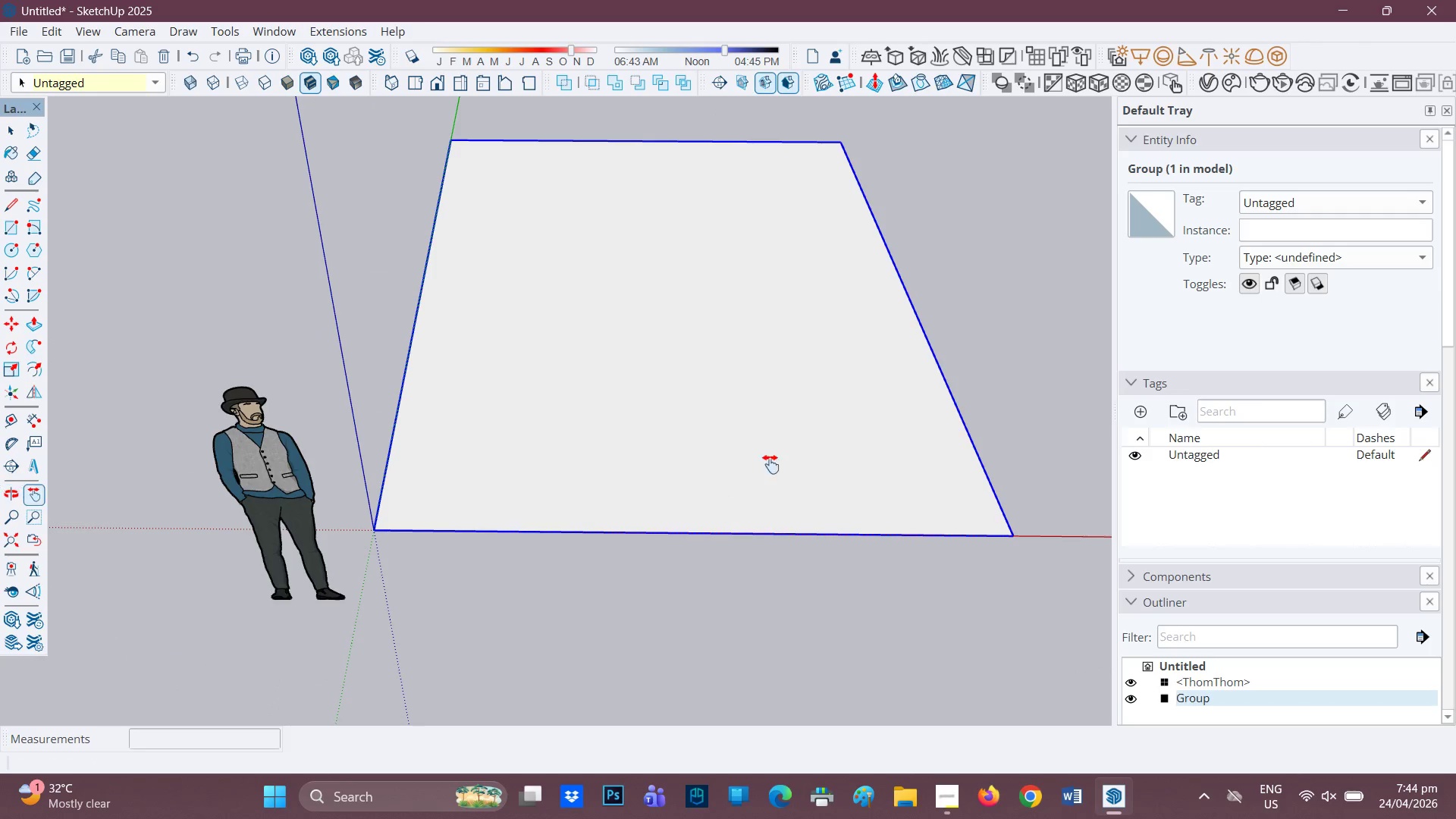 
left_click_drag(start_coordinate=[784, 453], to_coordinate=[653, 525])
 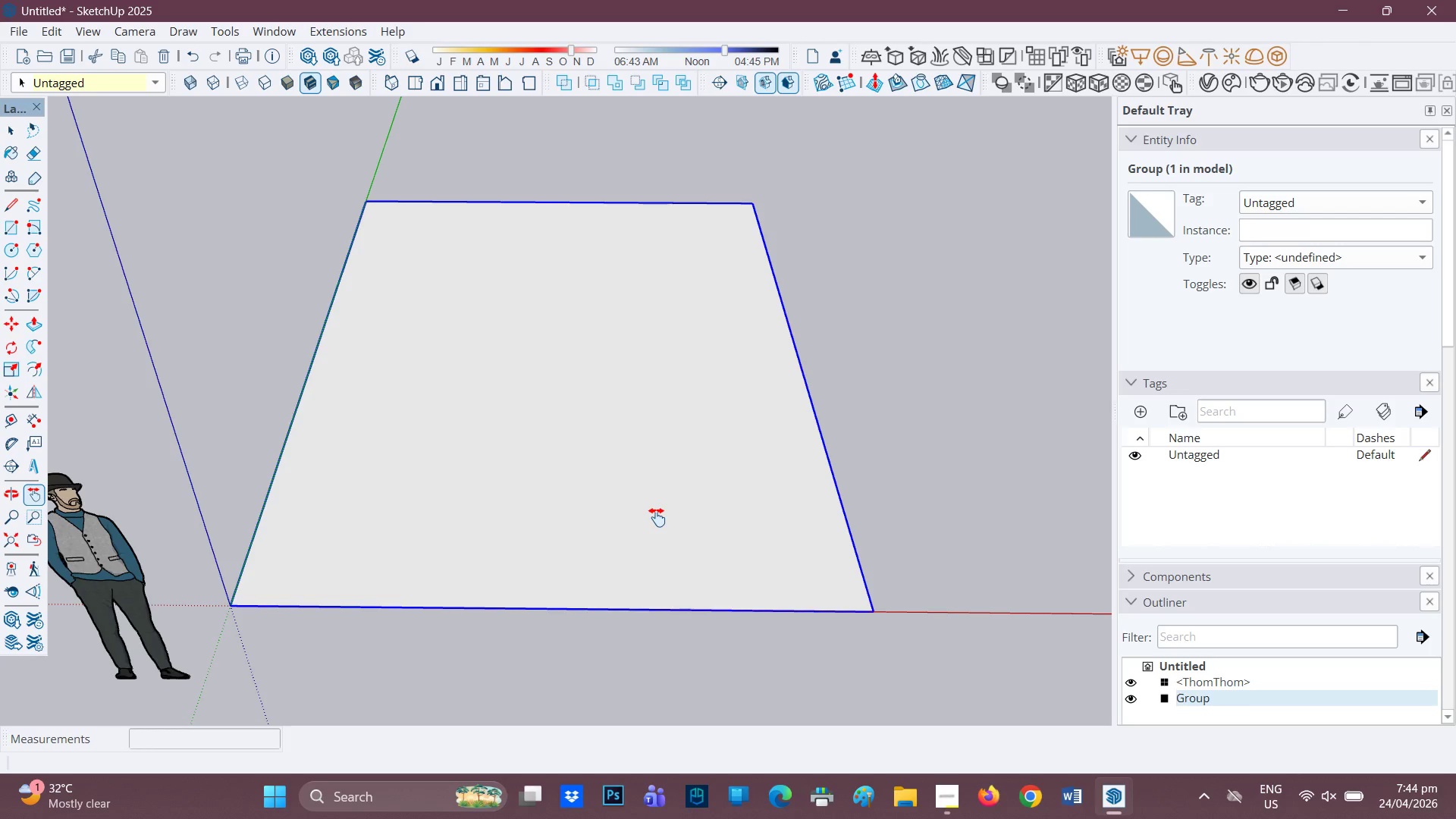 
wait(25.31)
 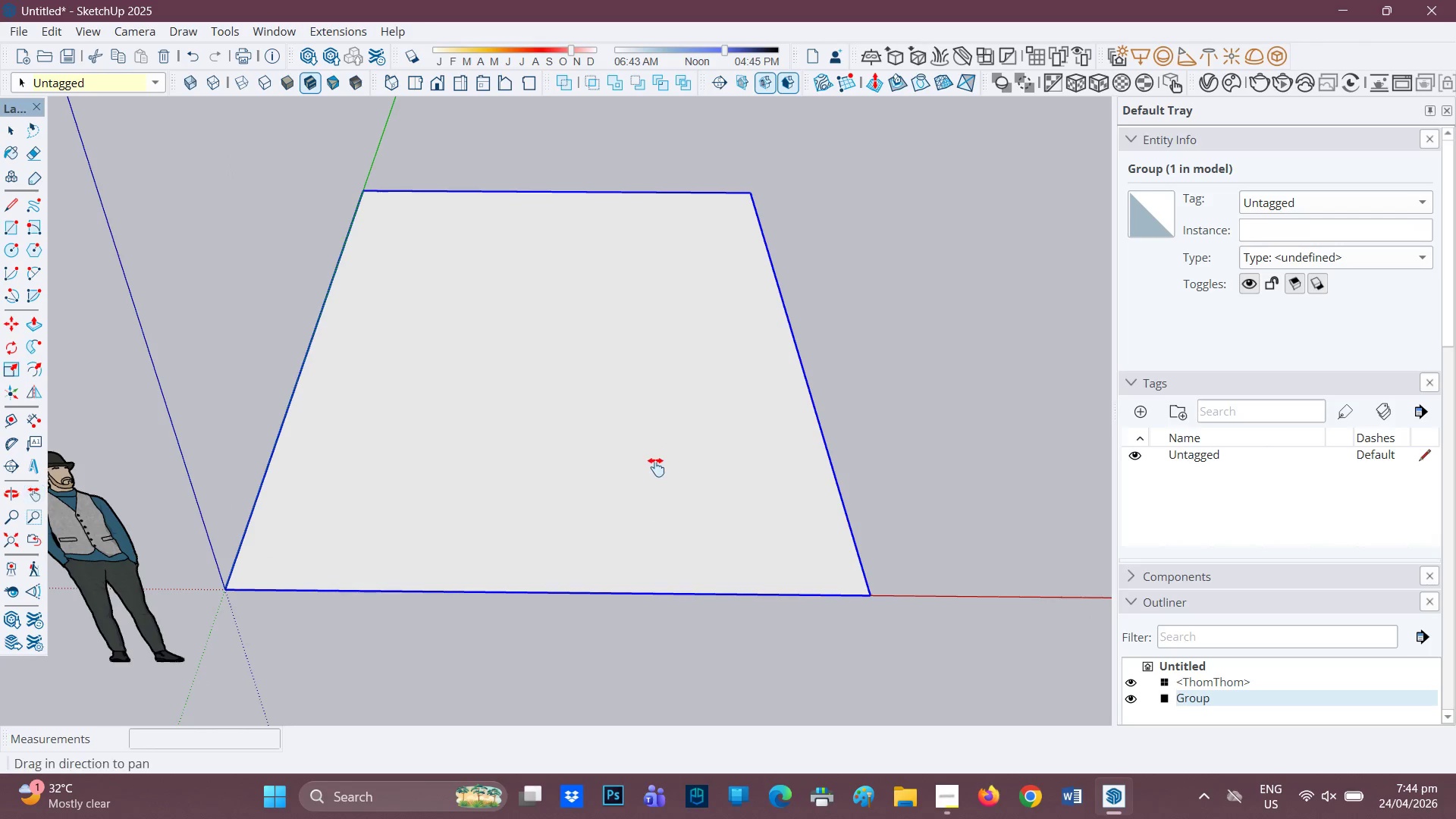 
key(H)
 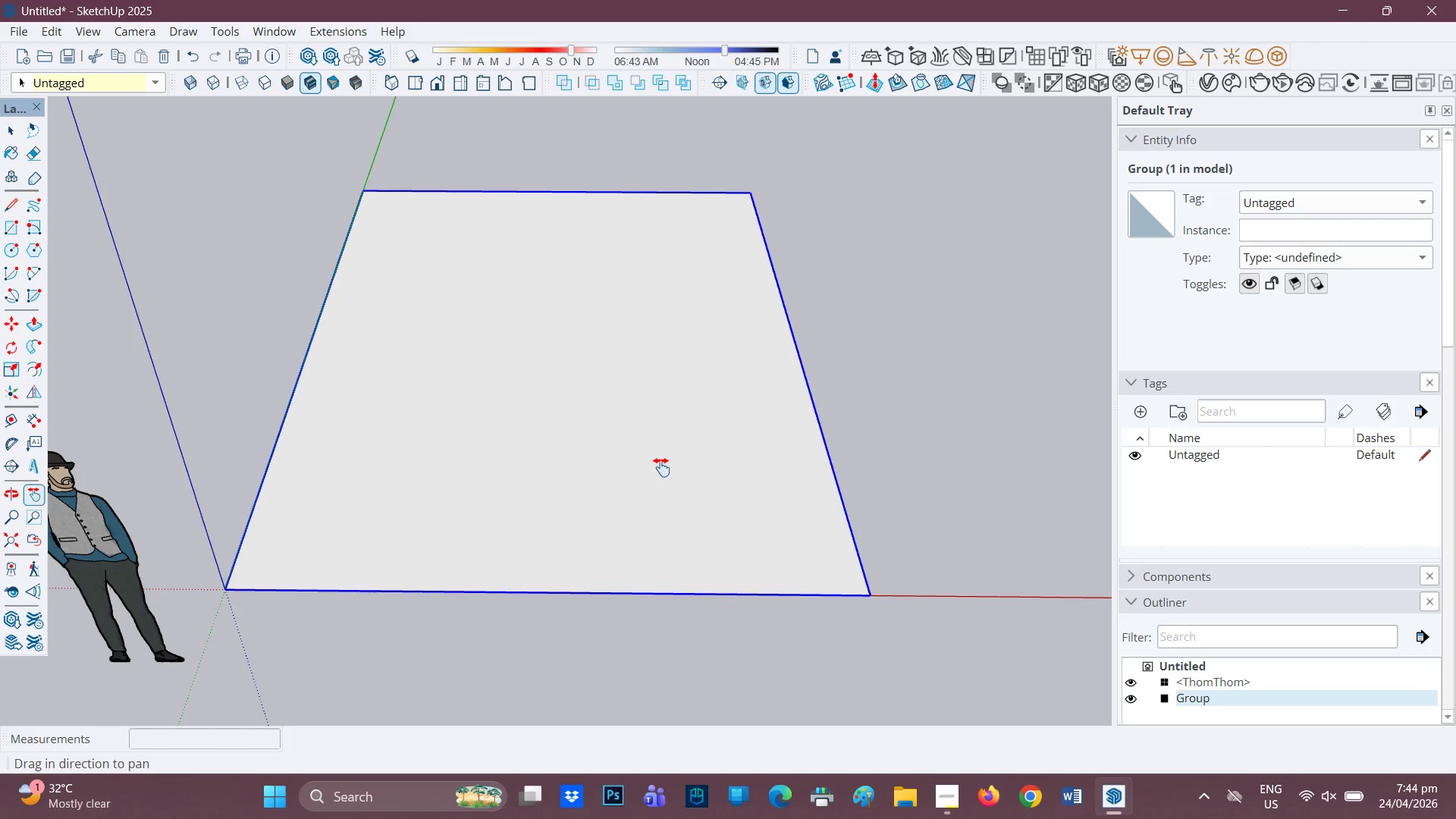 
left_click_drag(start_coordinate=[656, 467], to_coordinate=[827, 451])
 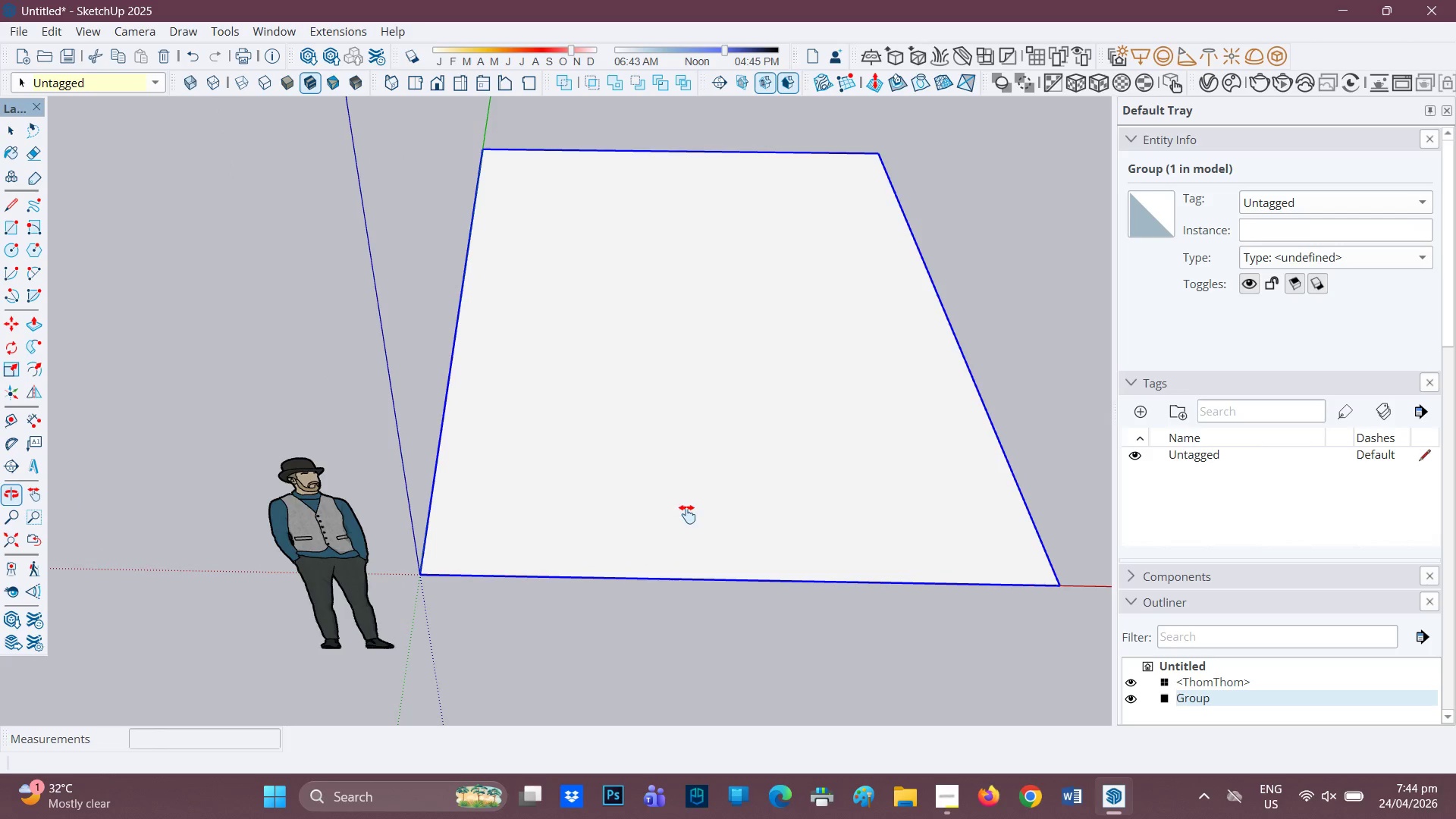 
scroll: coordinate [665, 458], scroll_direction: none, amount: 0.0
 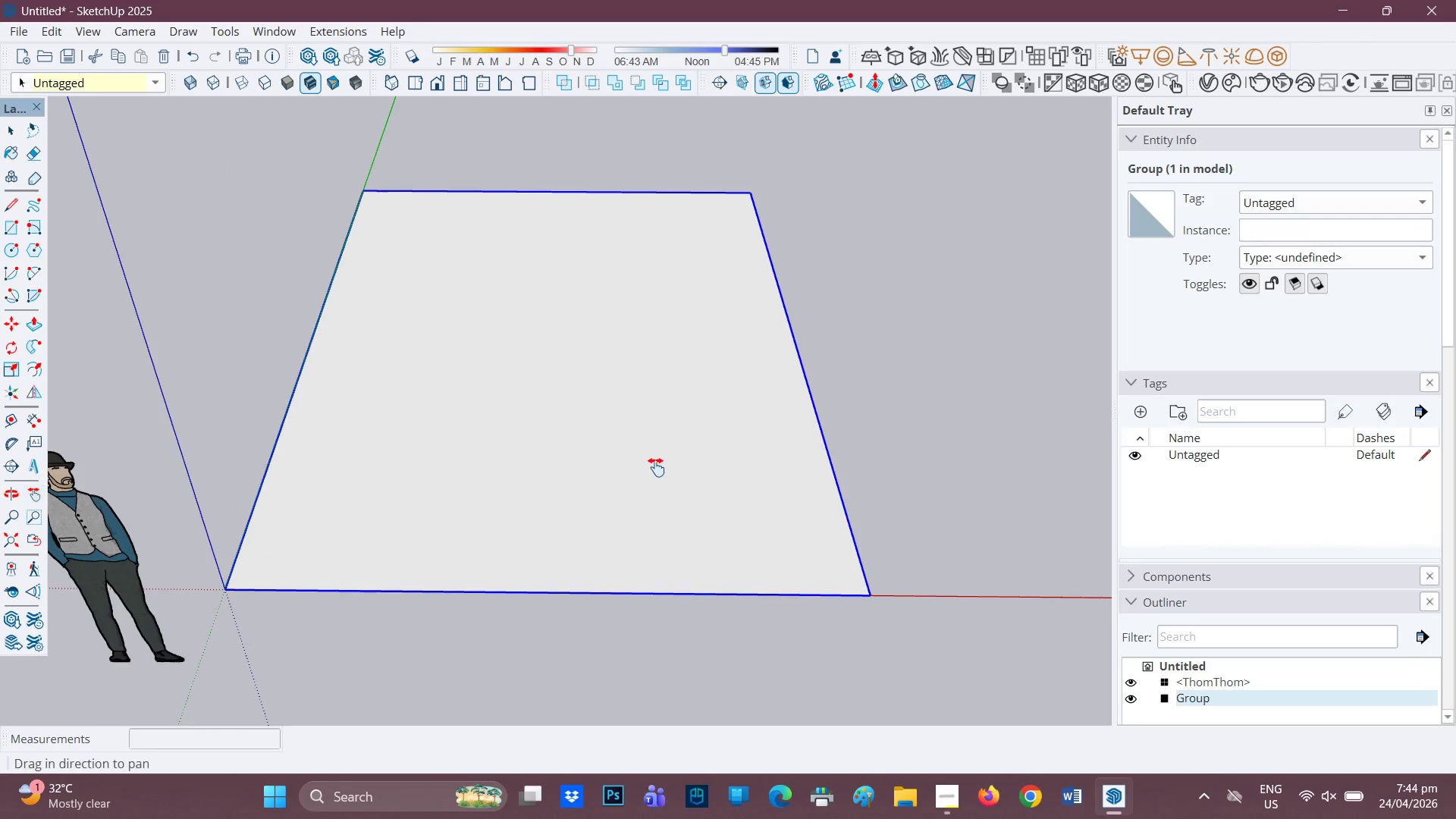 
key(H)
 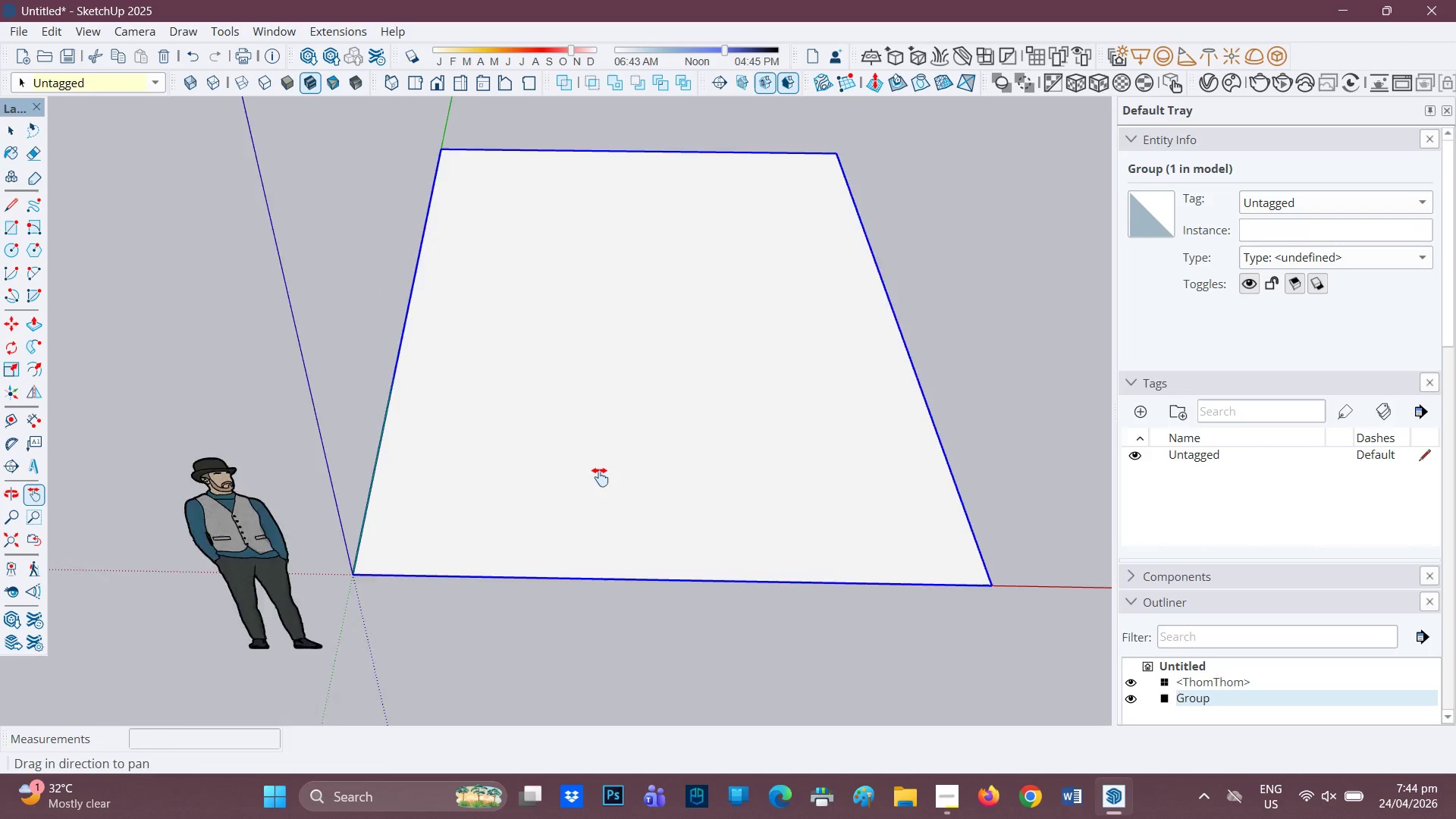 
left_click_drag(start_coordinate=[715, 466], to_coordinate=[513, 522])
 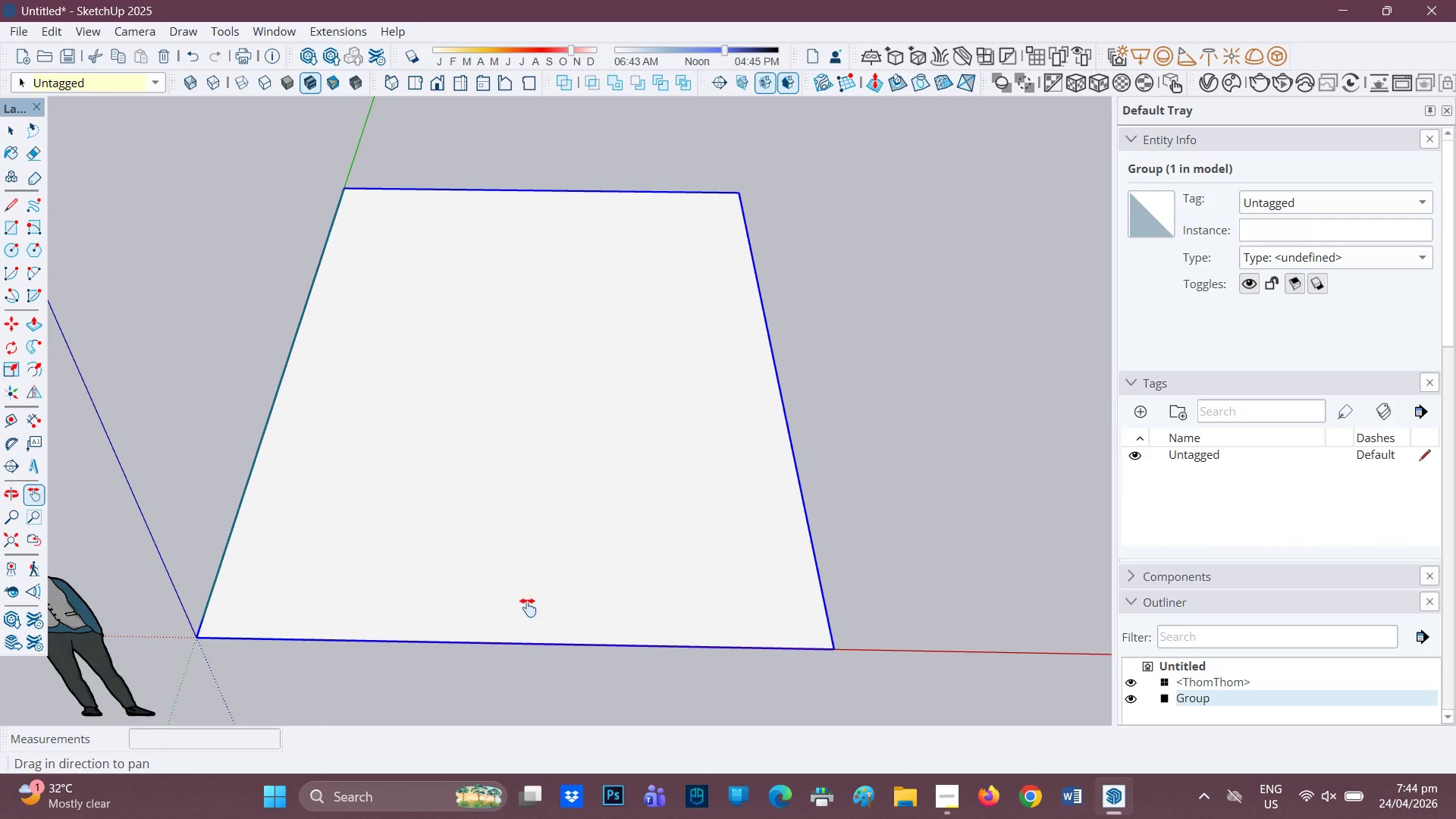 
scroll: coordinate [535, 582], scroll_direction: up, amount: 3.0
 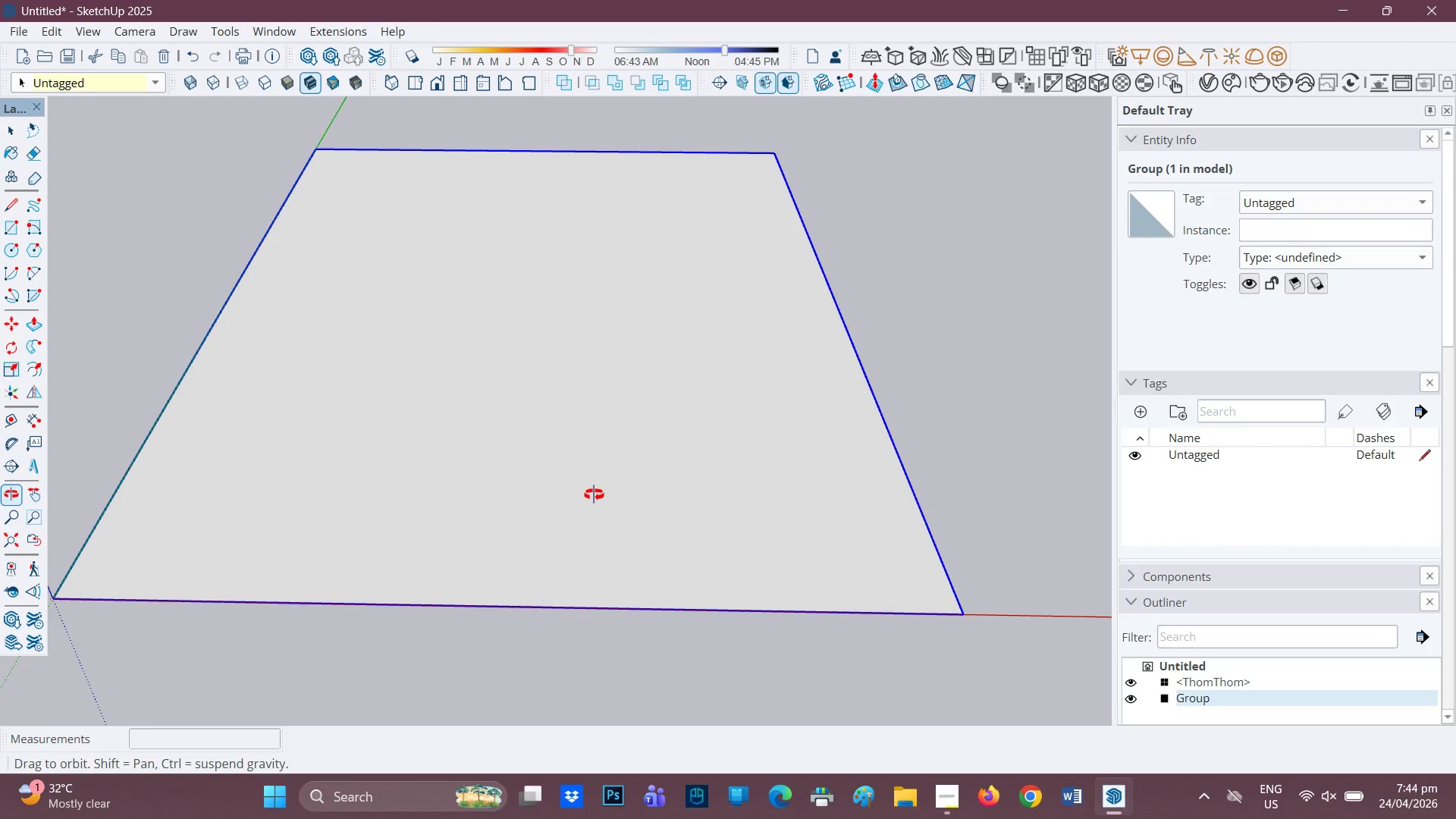 
scroll: coordinate [598, 499], scroll_direction: down, amount: 2.0
 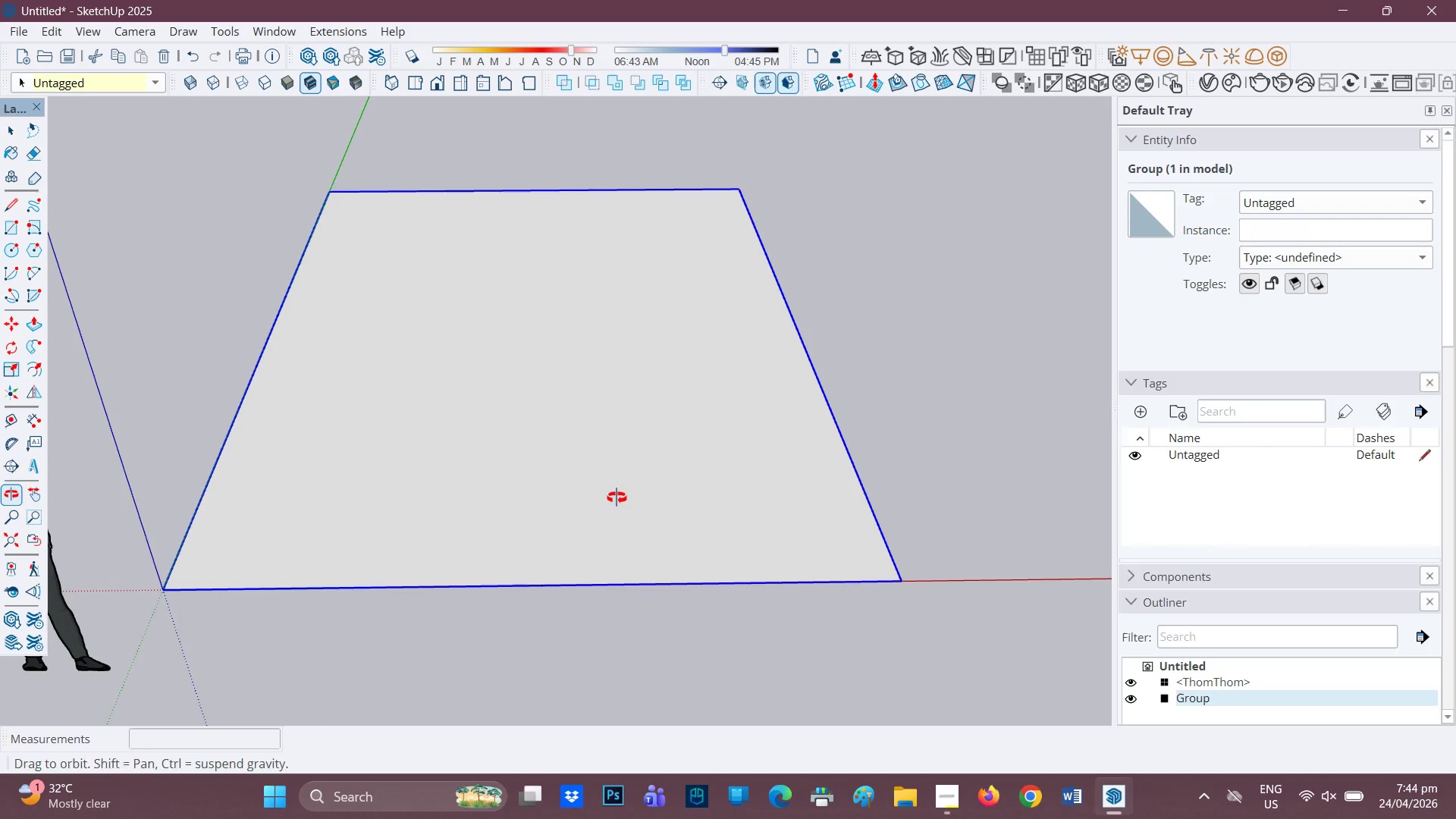 
key(P)
 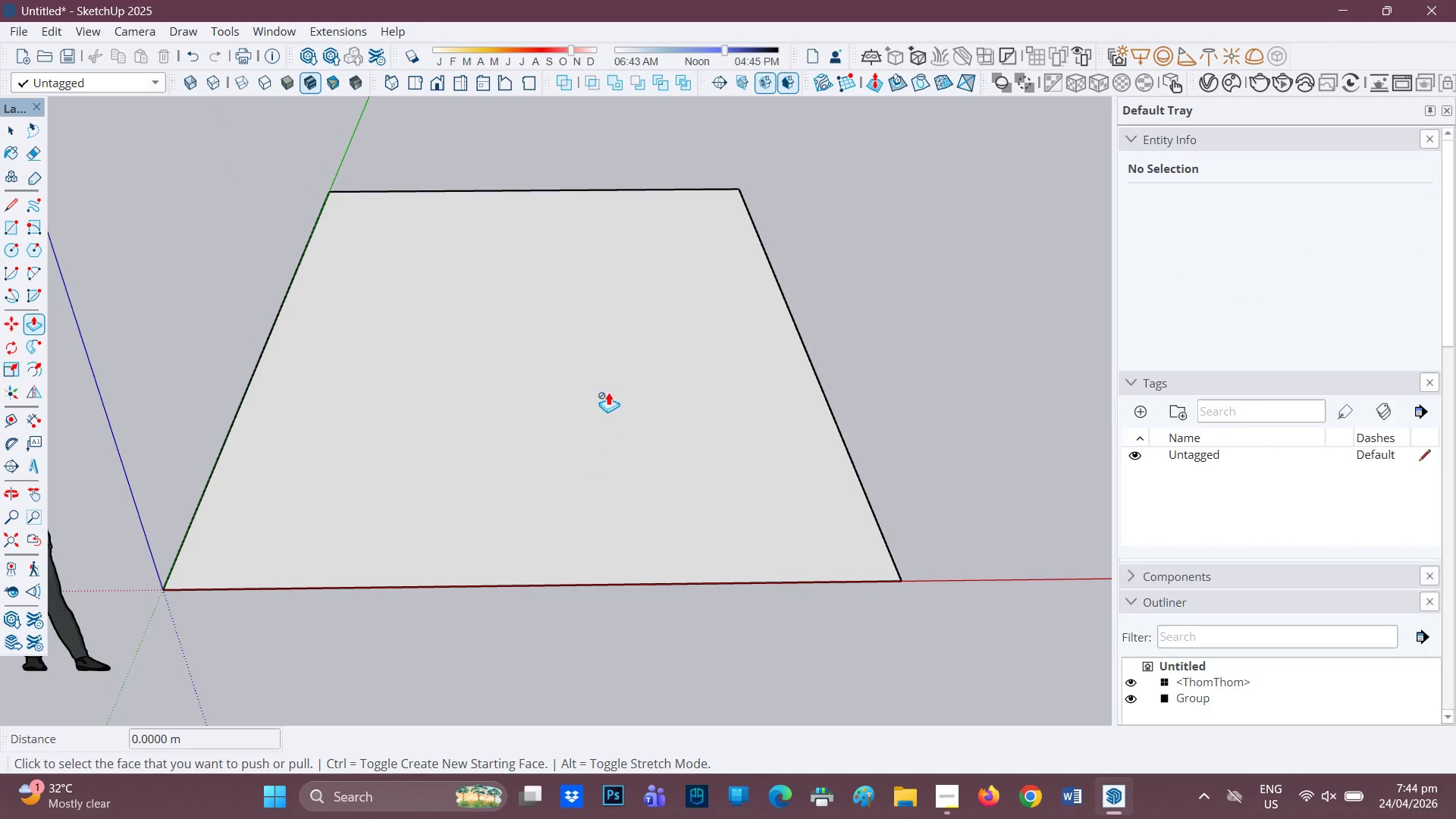 
key(Space)
 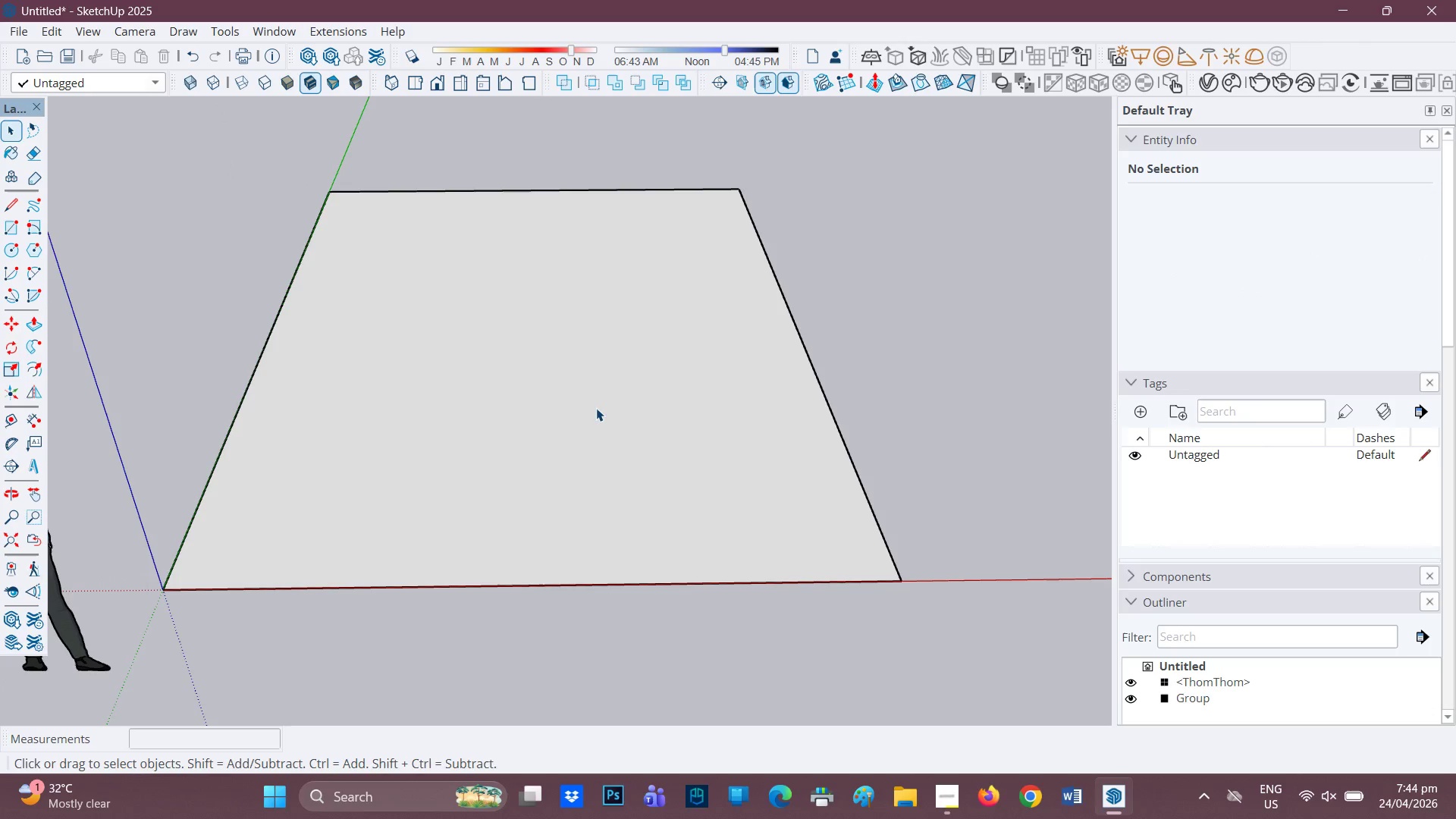 
left_click([596, 408])
 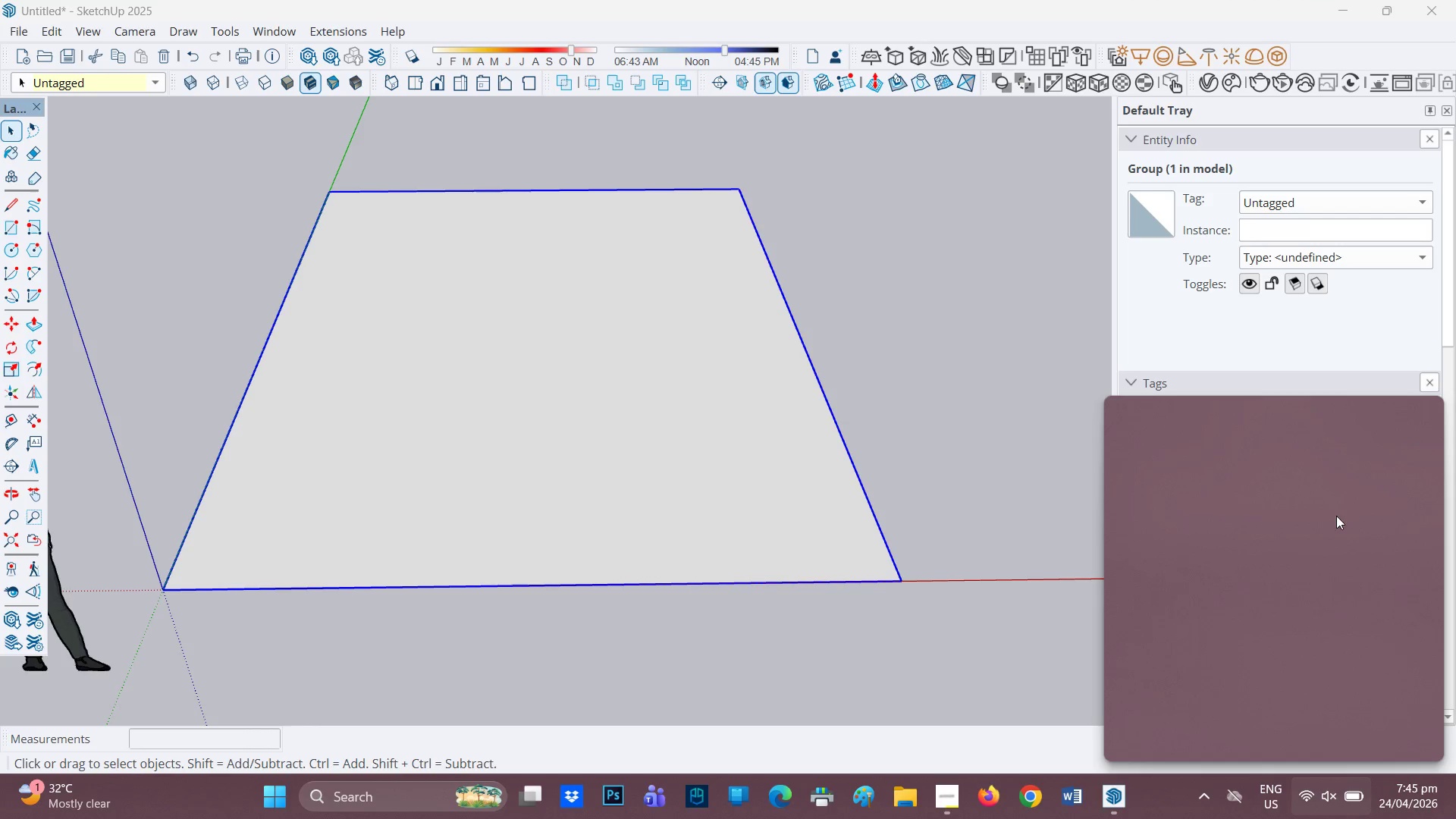 
wait(75.72)
 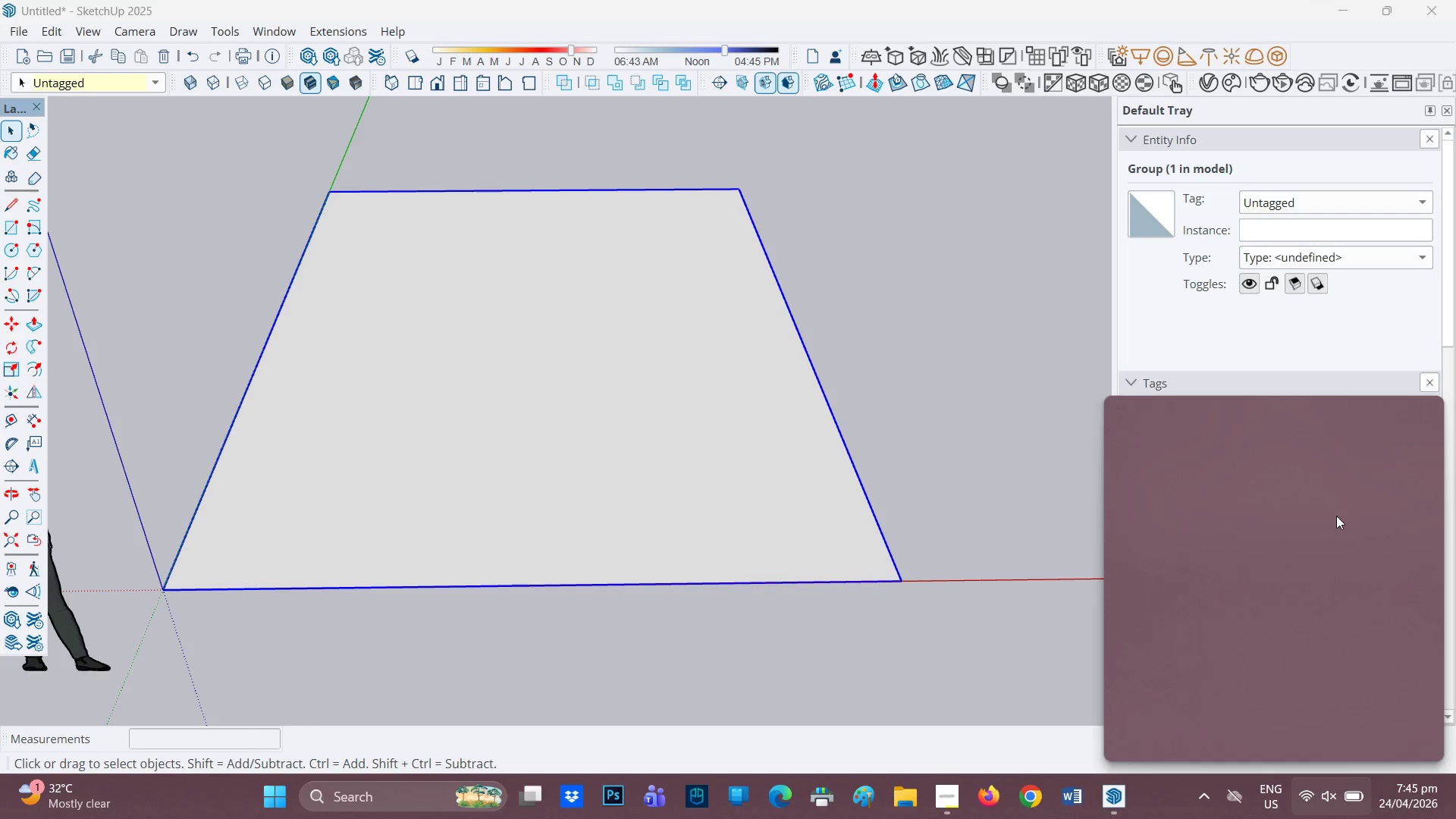 
left_click([911, 411])
 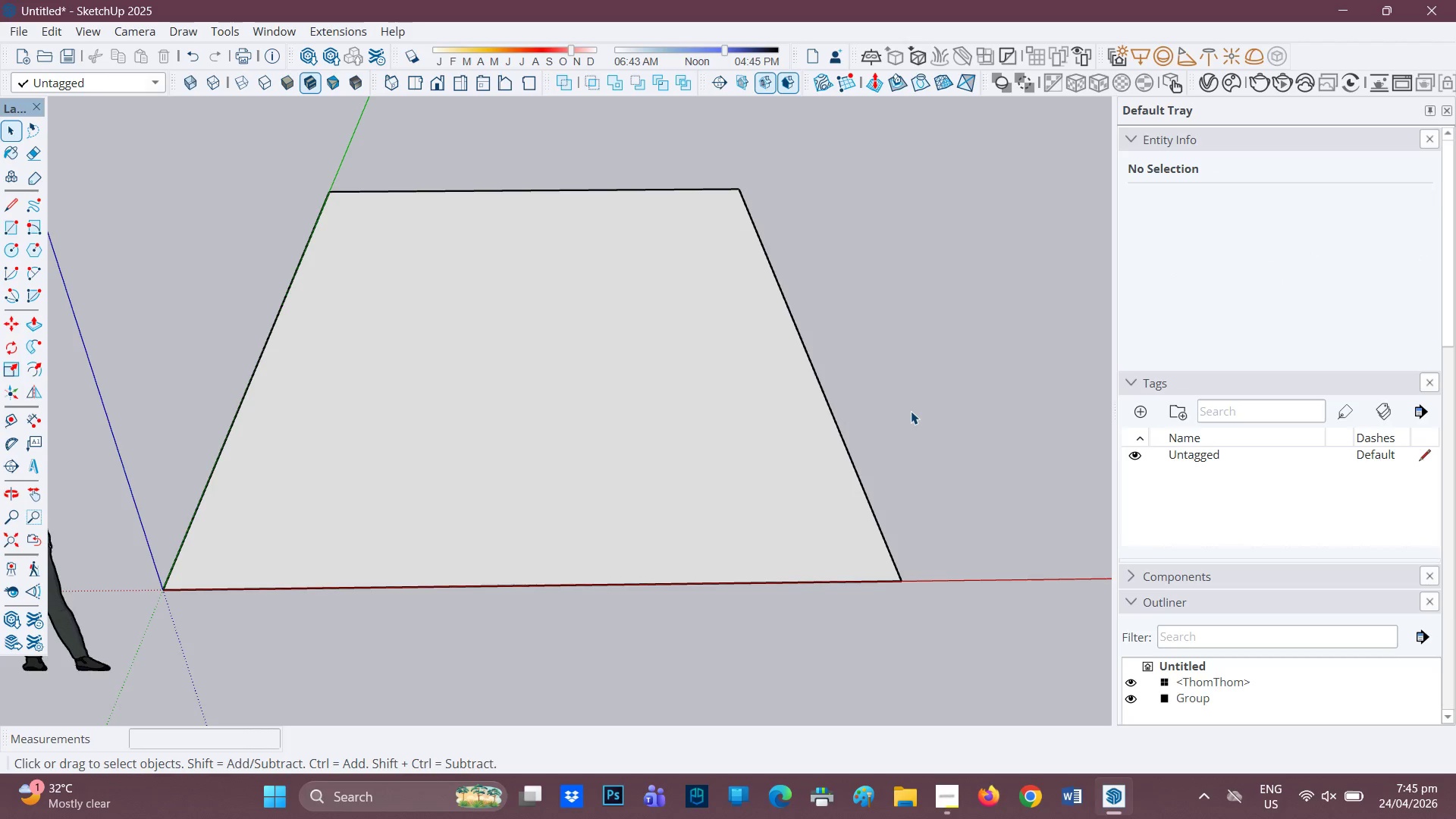 
wait(9.66)
 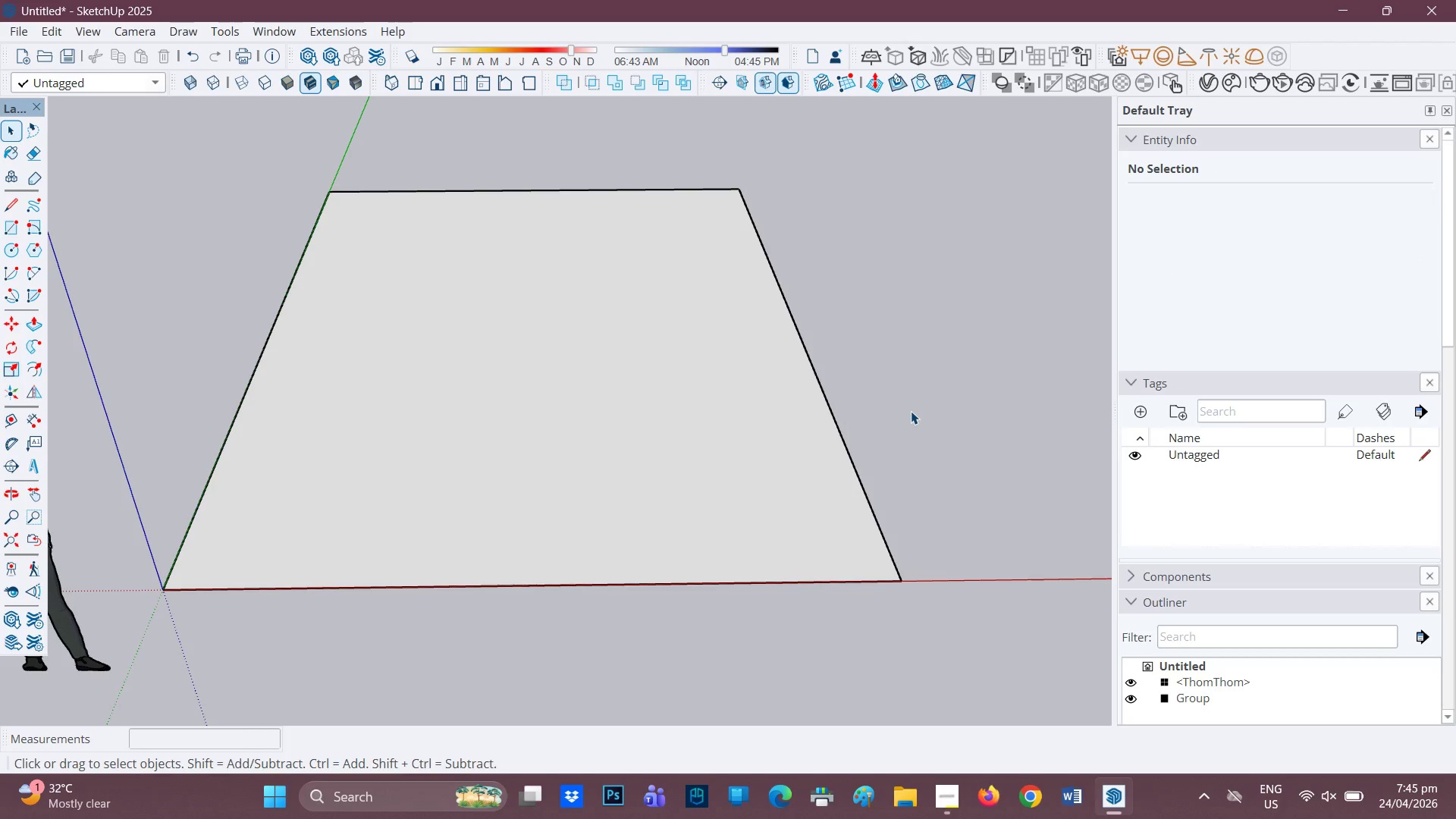 
scroll: coordinate [794, 508], scroll_direction: down, amount: 1.0
 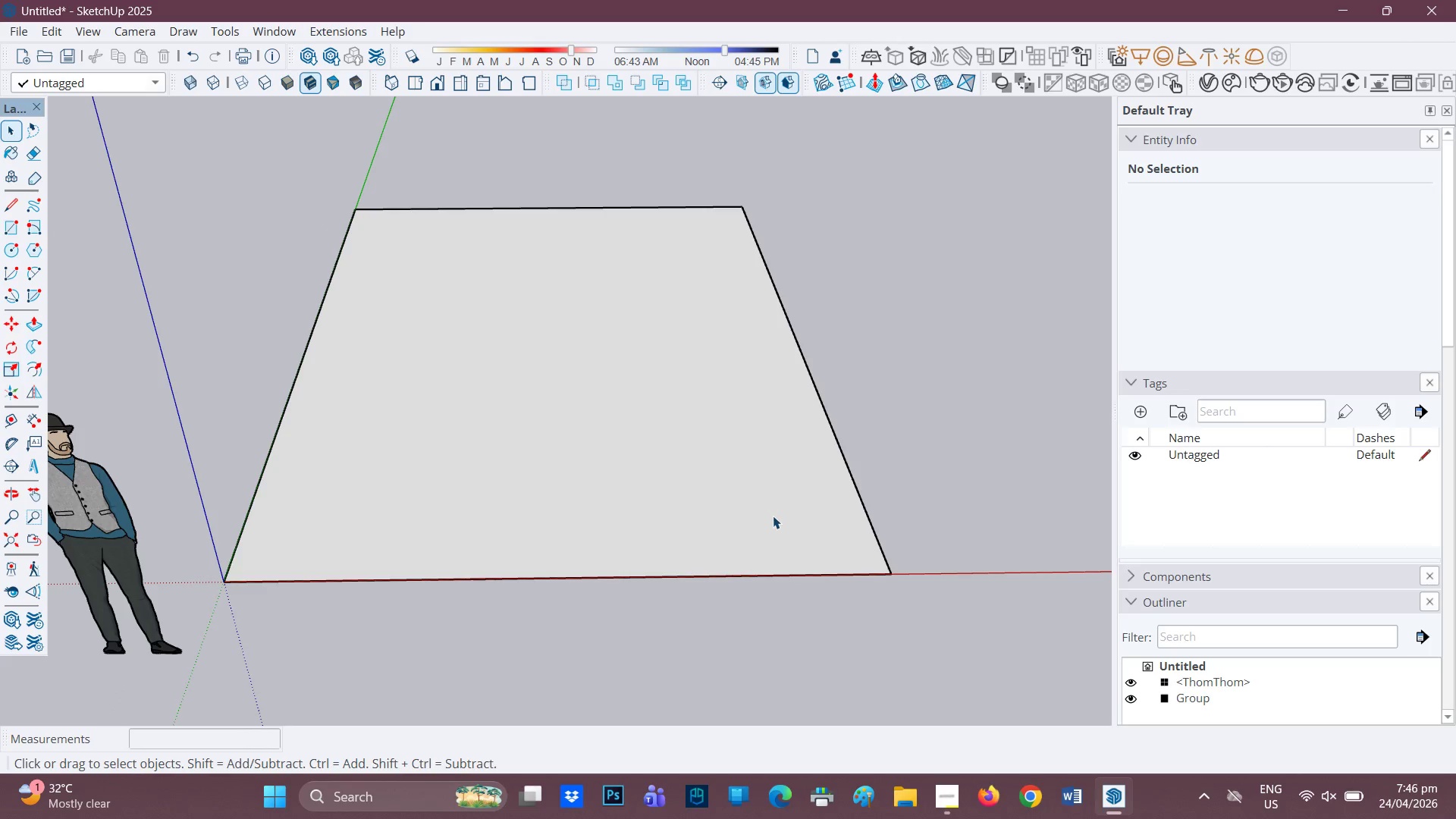 
key(H)
 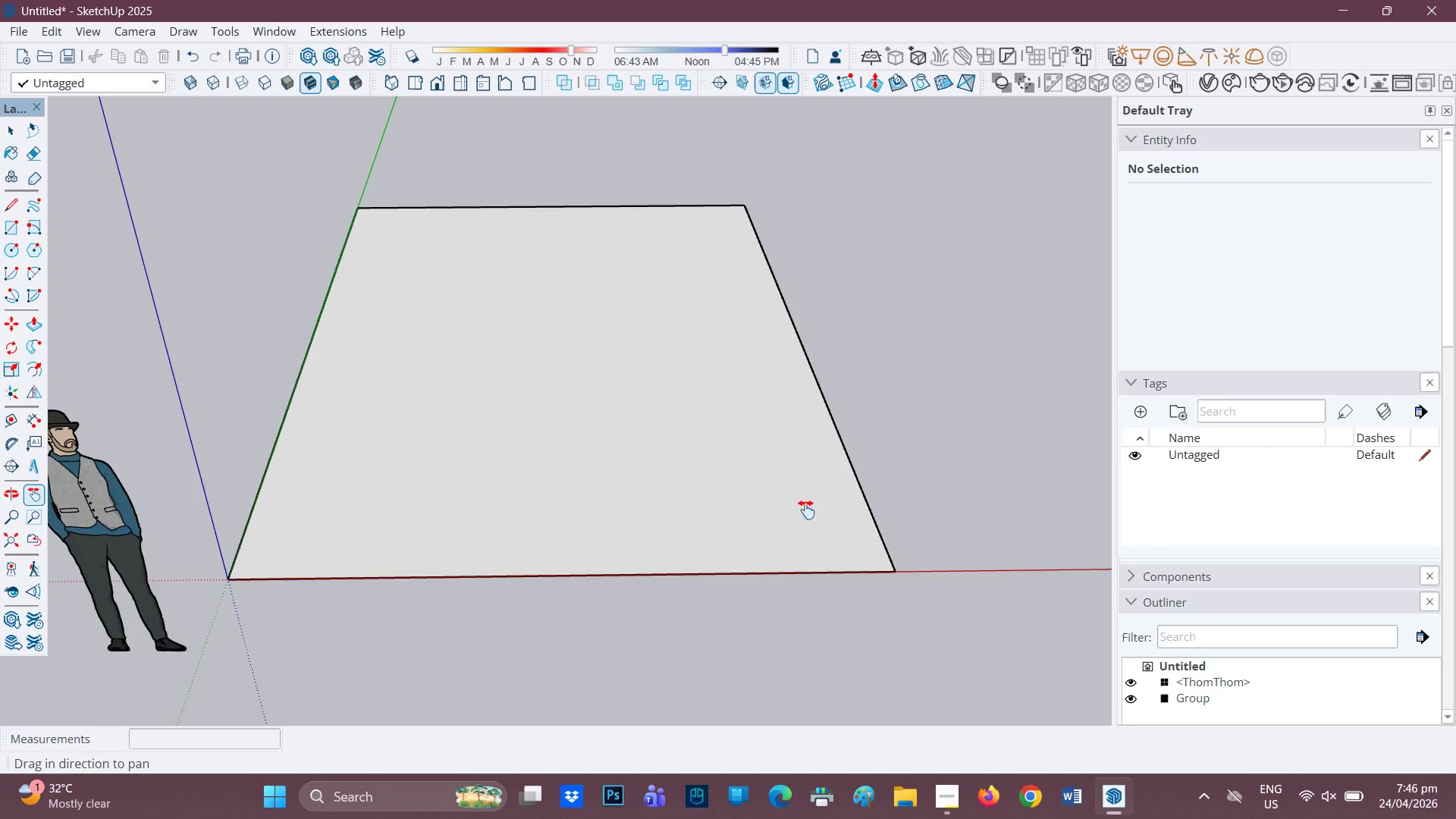 
left_click_drag(start_coordinate=[777, 514], to_coordinate=[916, 556])
 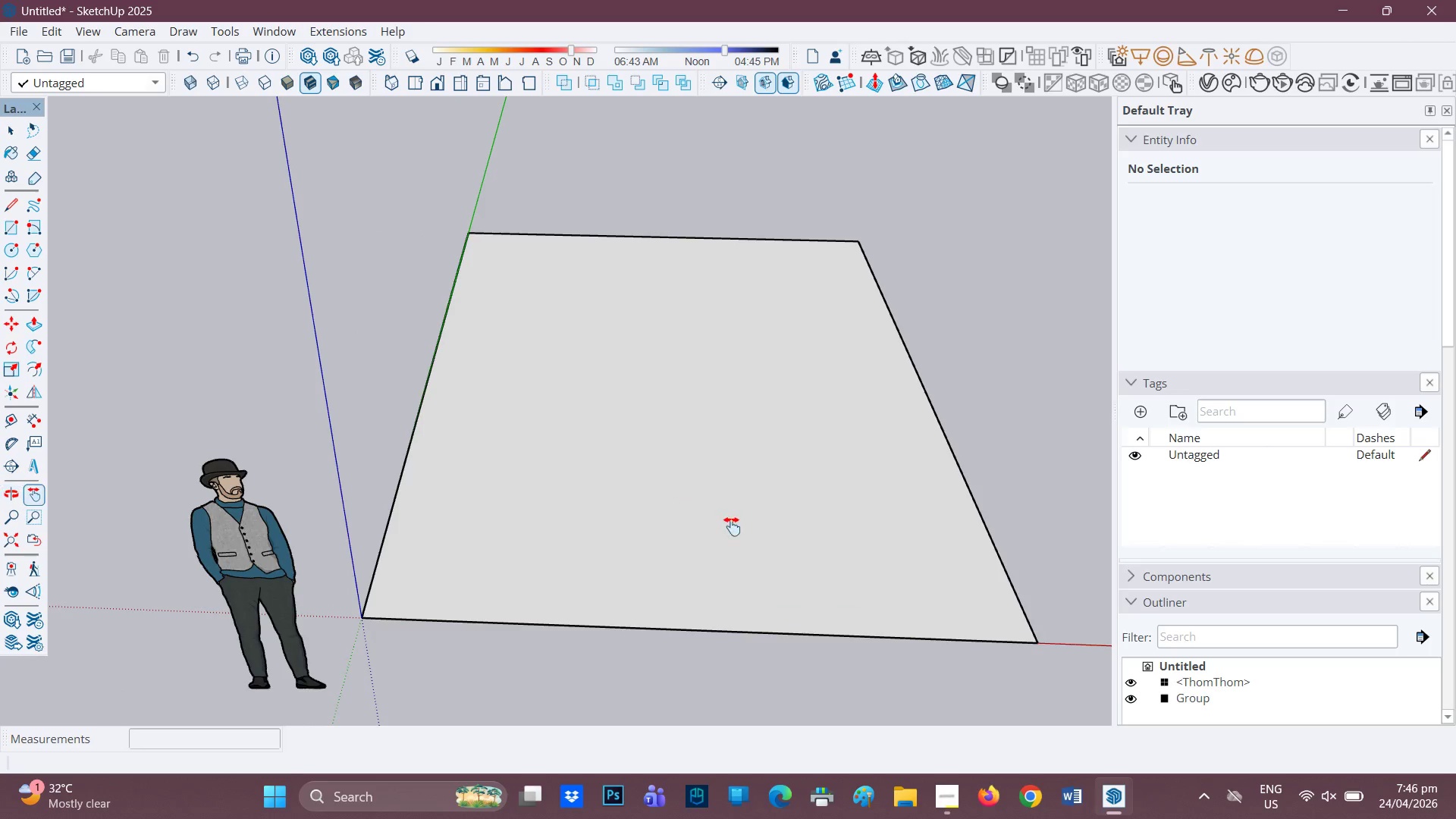 
scroll: coordinate [735, 536], scroll_direction: up, amount: 4.0
 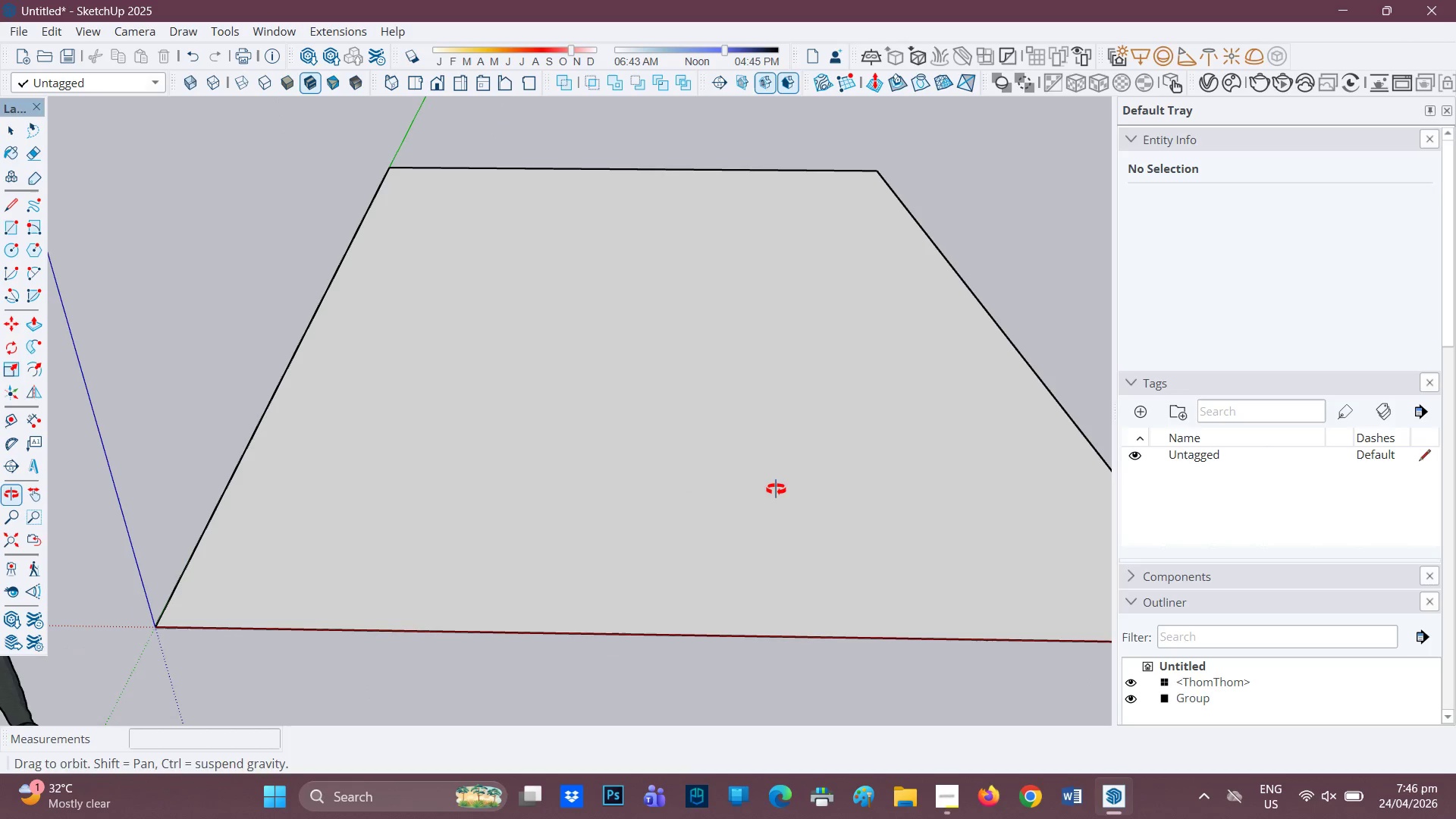 
key(Space)
 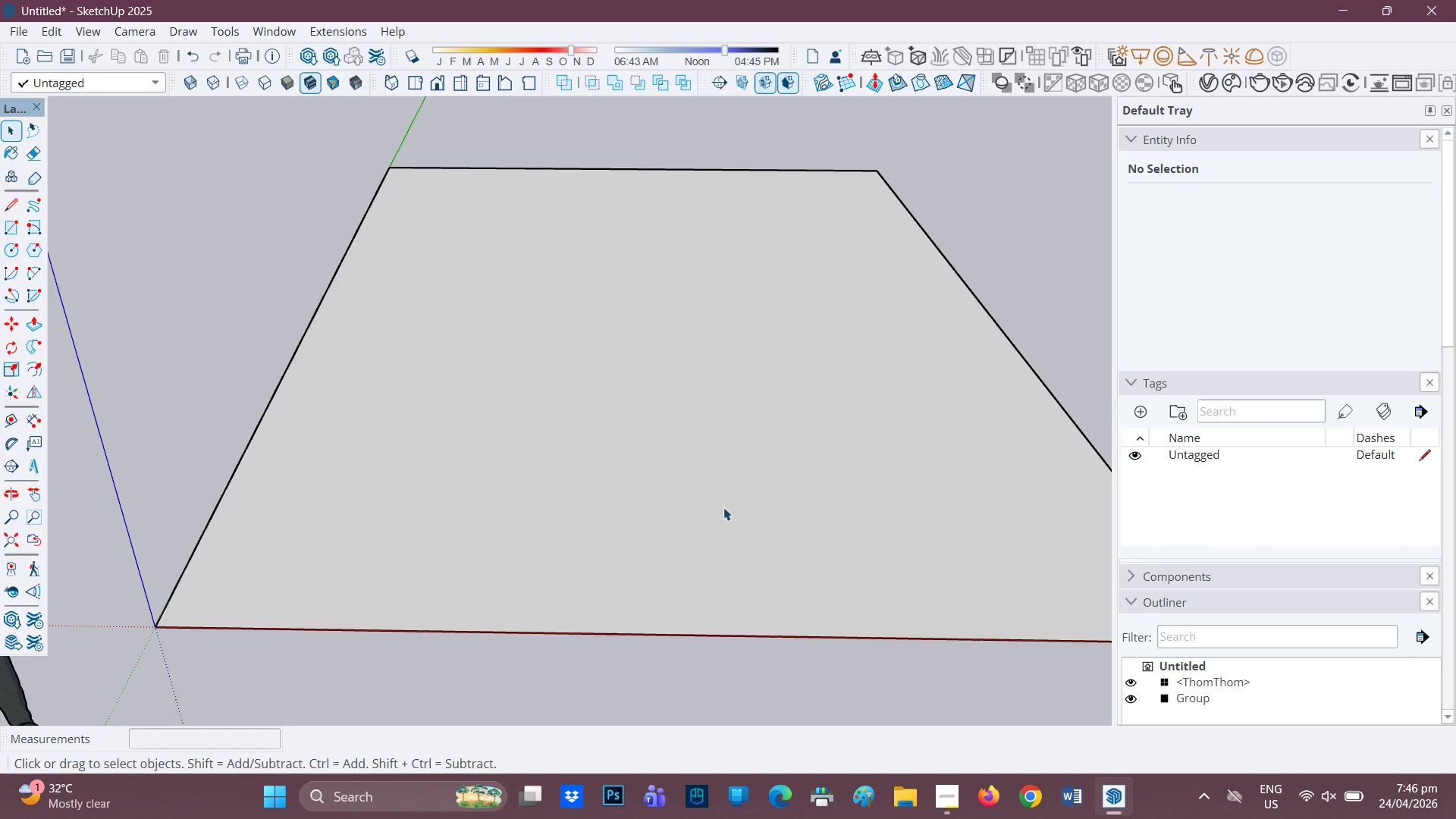 
left_click([723, 507])
 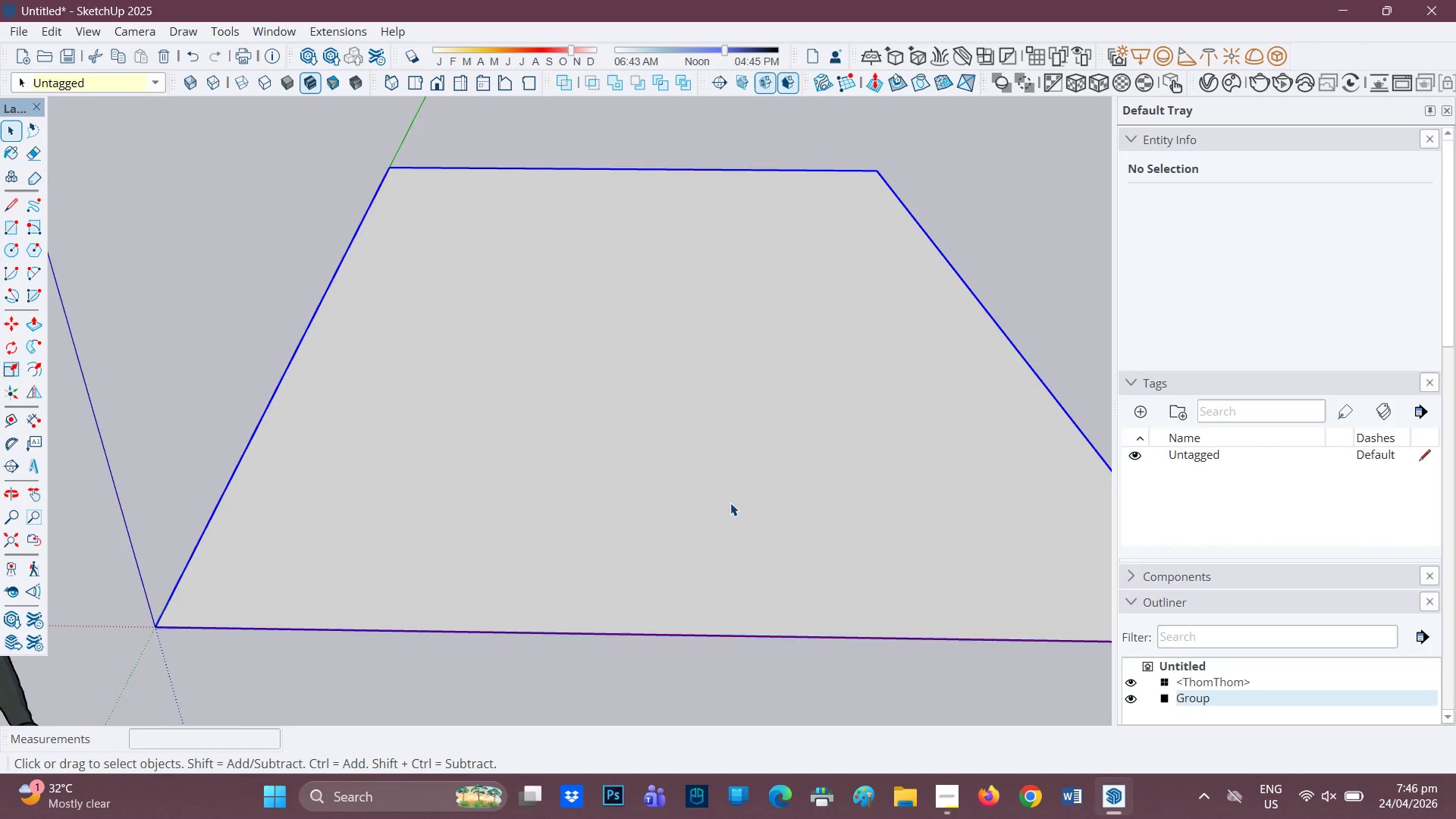 
scroll: coordinate [730, 503], scroll_direction: down, amount: 1.0
 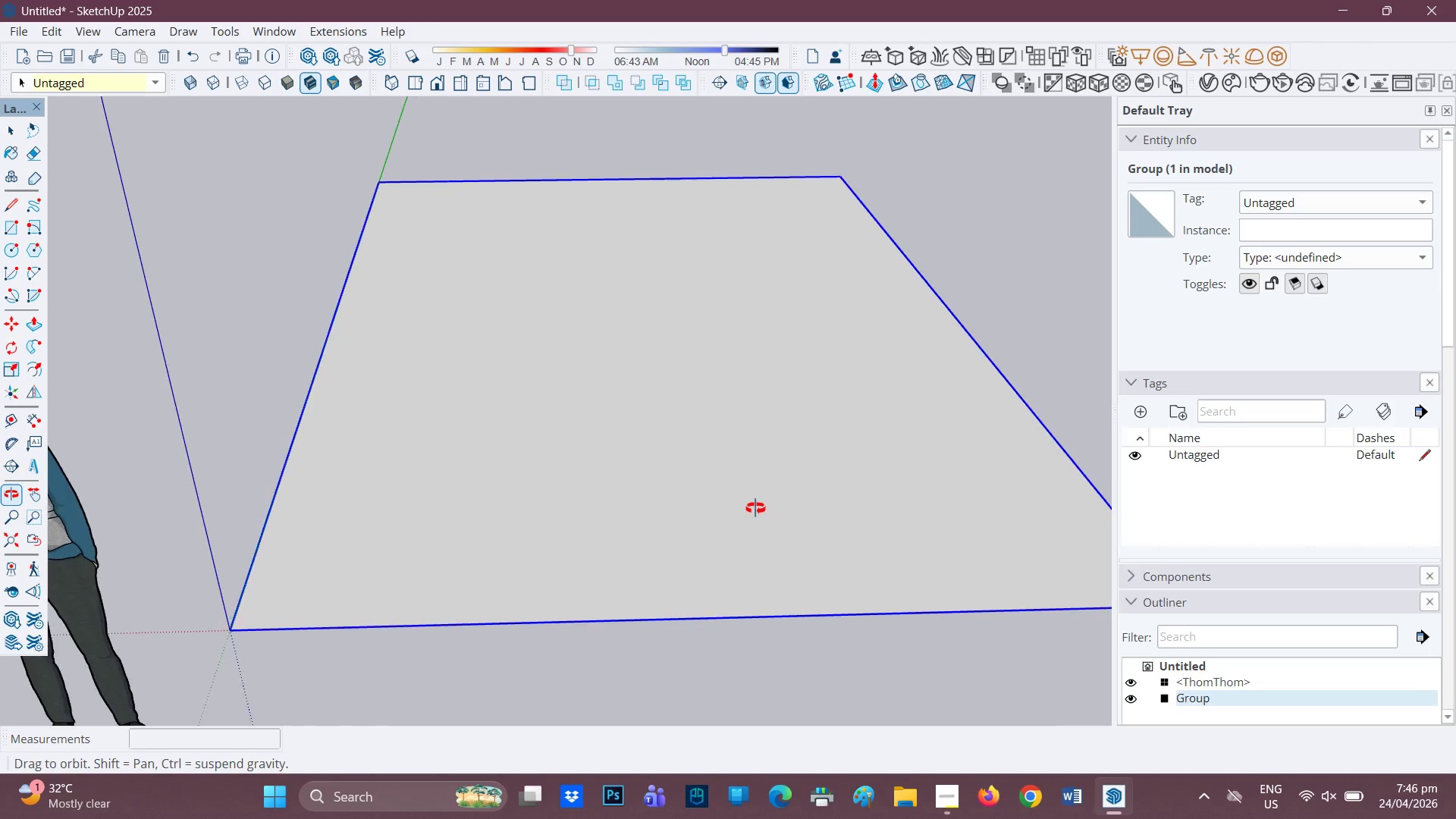 
key(P)
 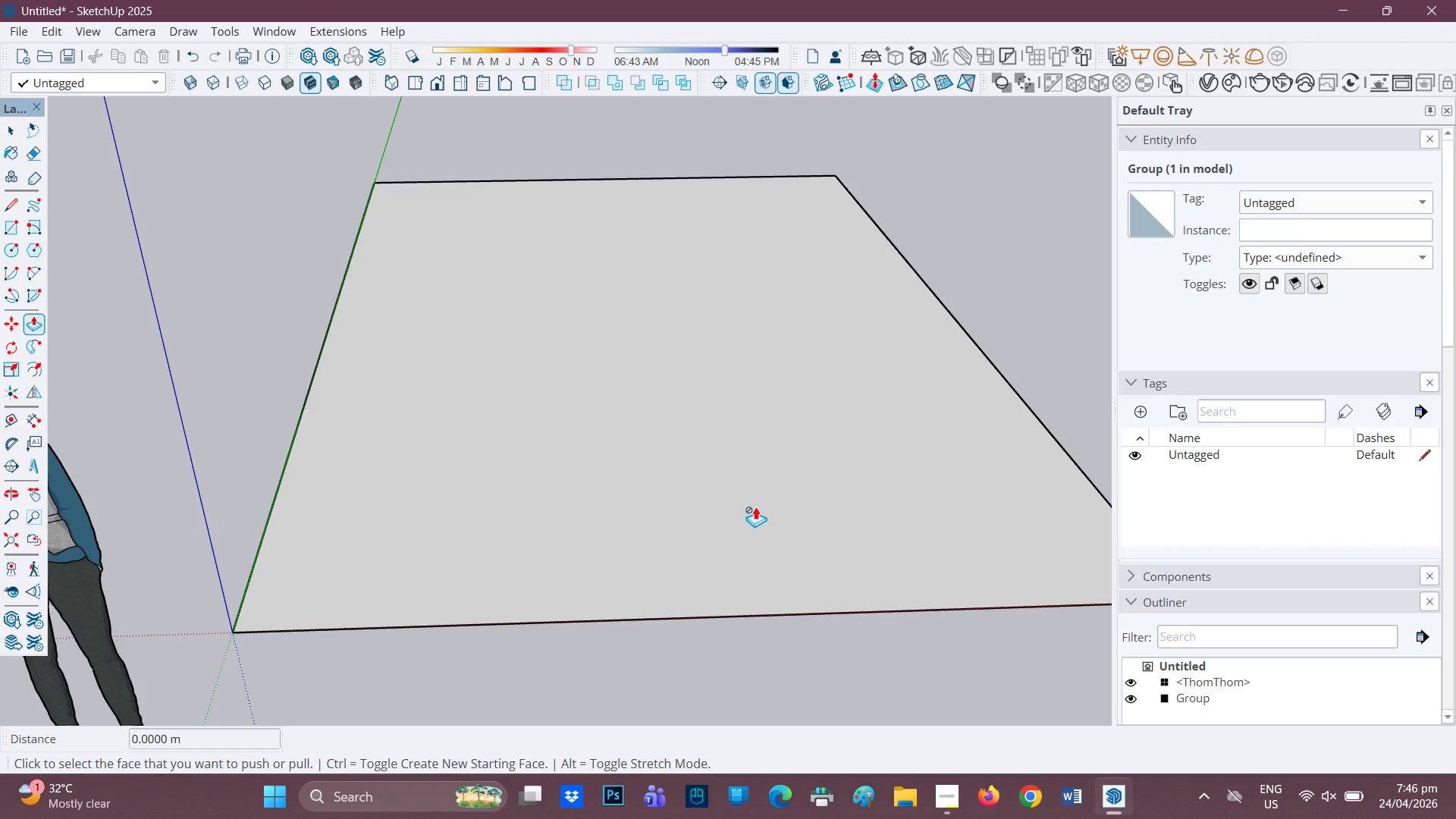 
left_click([755, 507])
 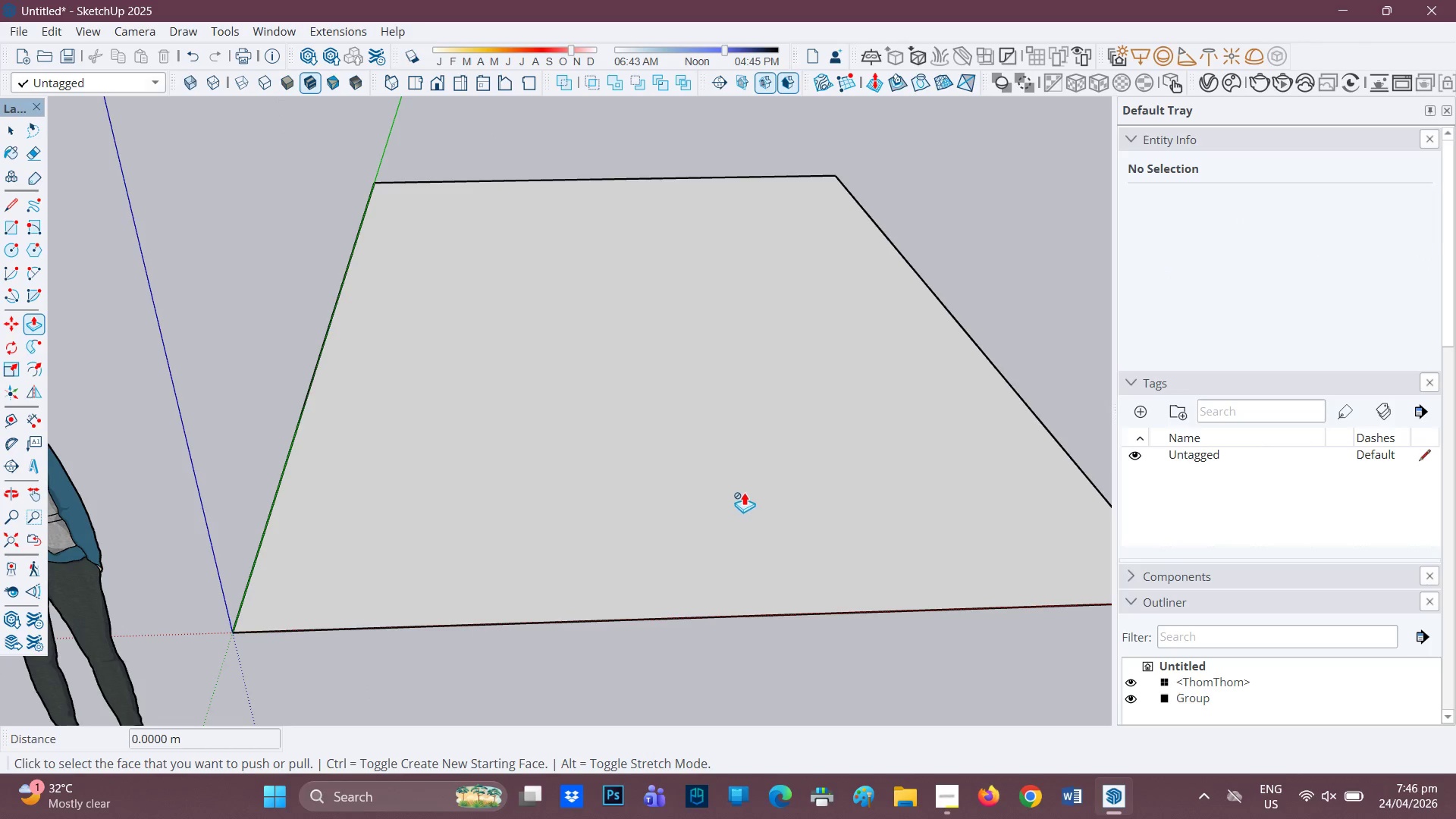 
key(Space)
 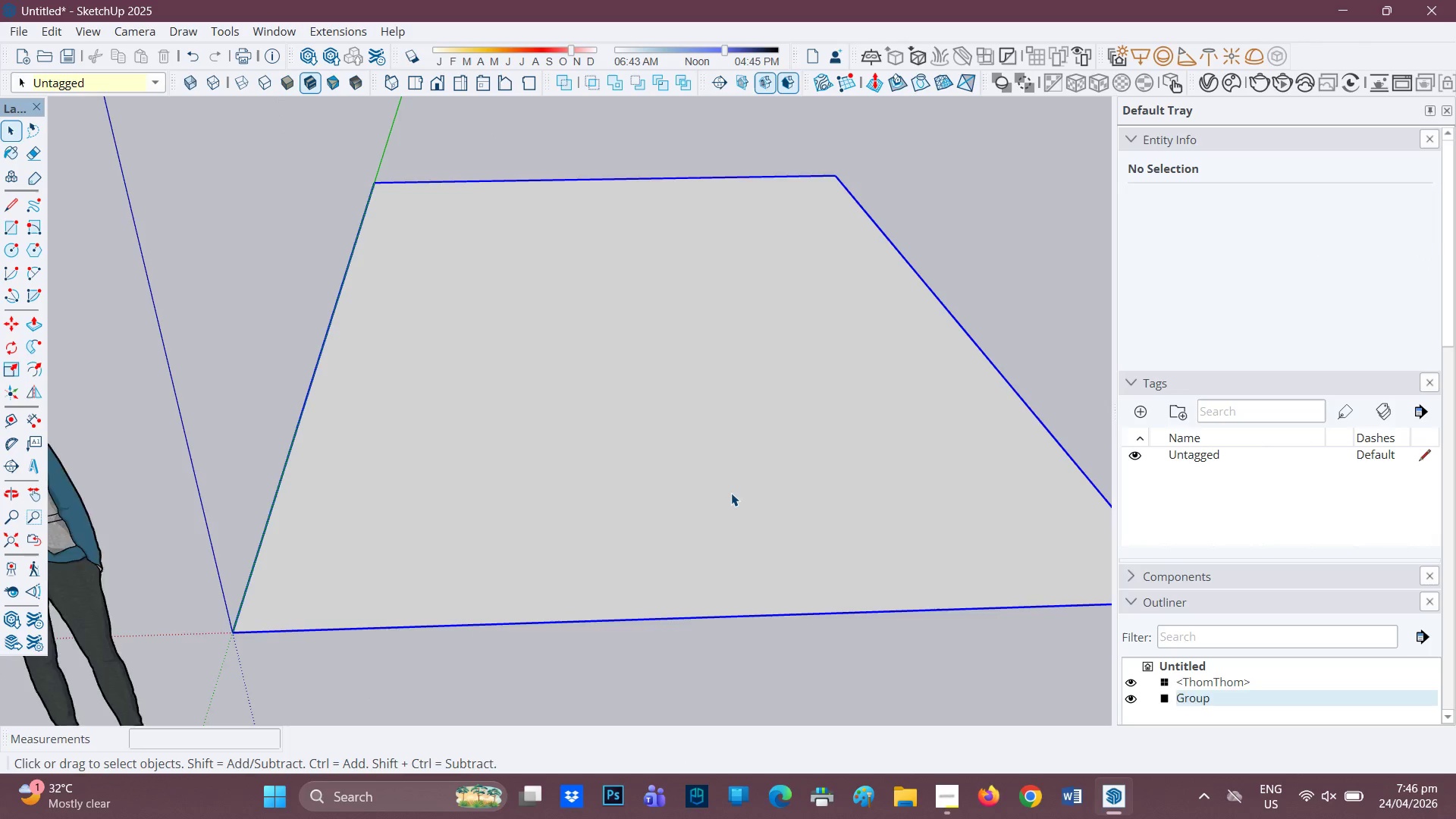 
double_click([731, 493])
 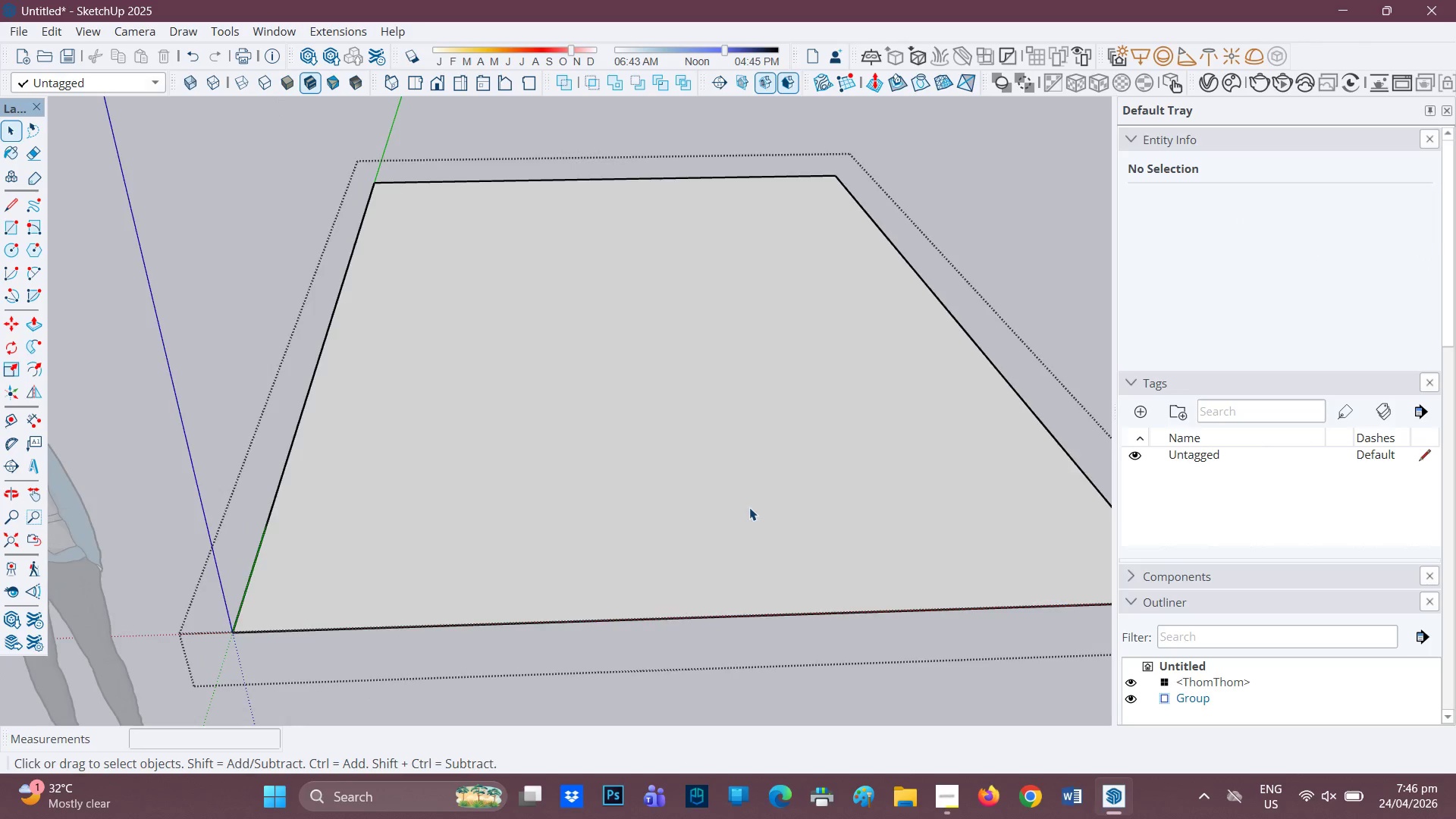 
scroll: coordinate [764, 530], scroll_direction: up, amount: 3.0
 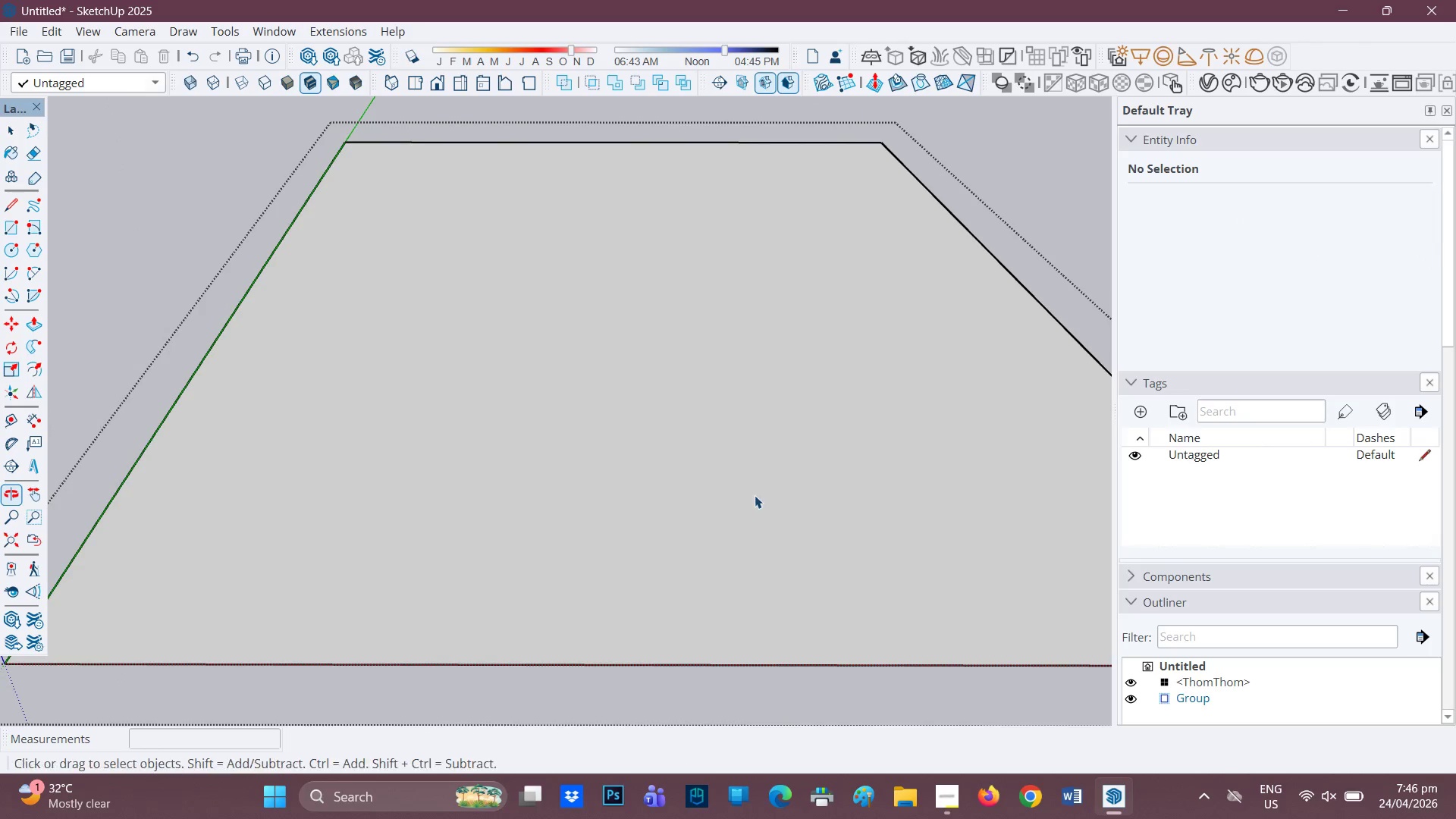 
key(P)
 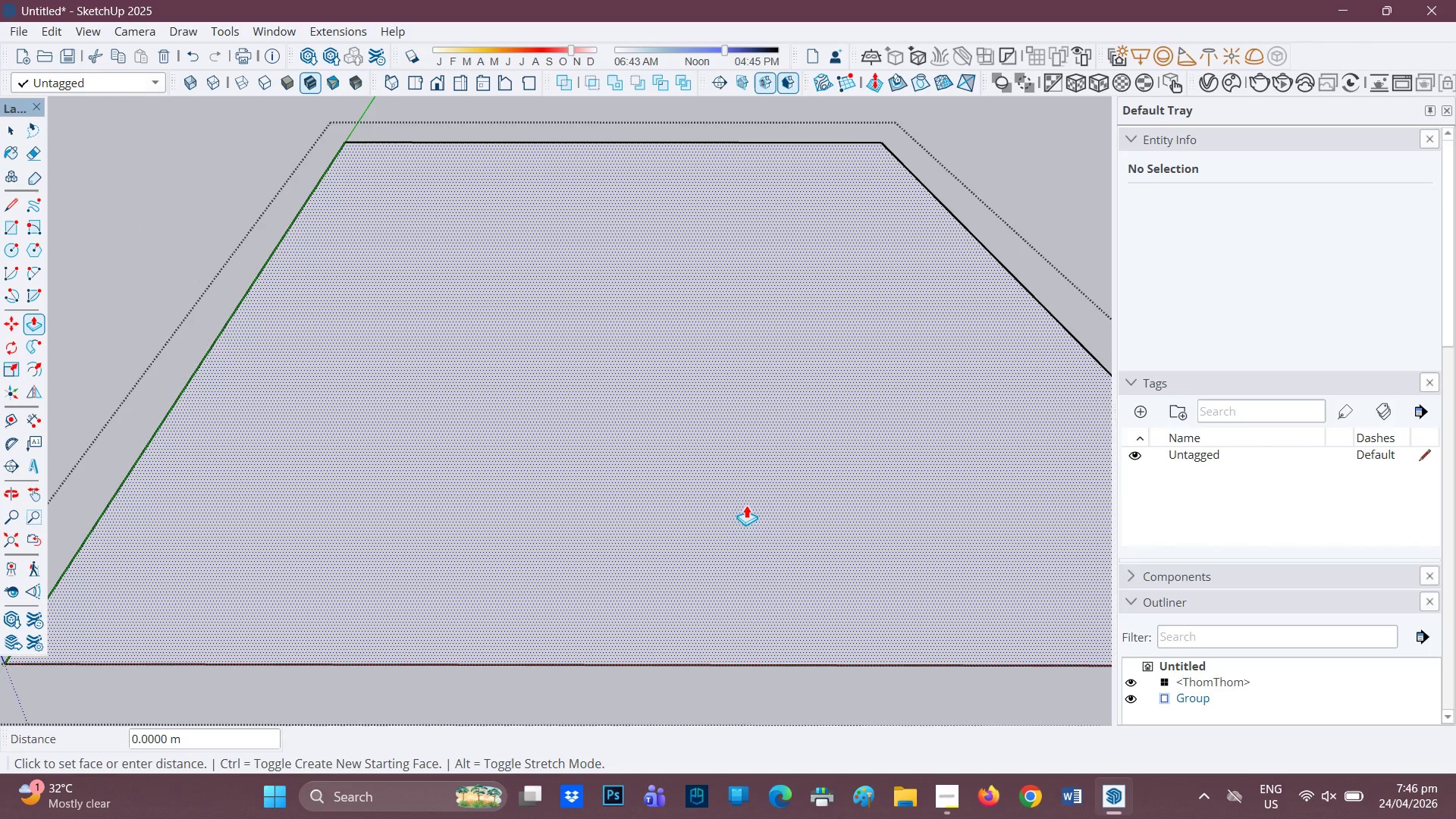 
left_click([746, 505])
 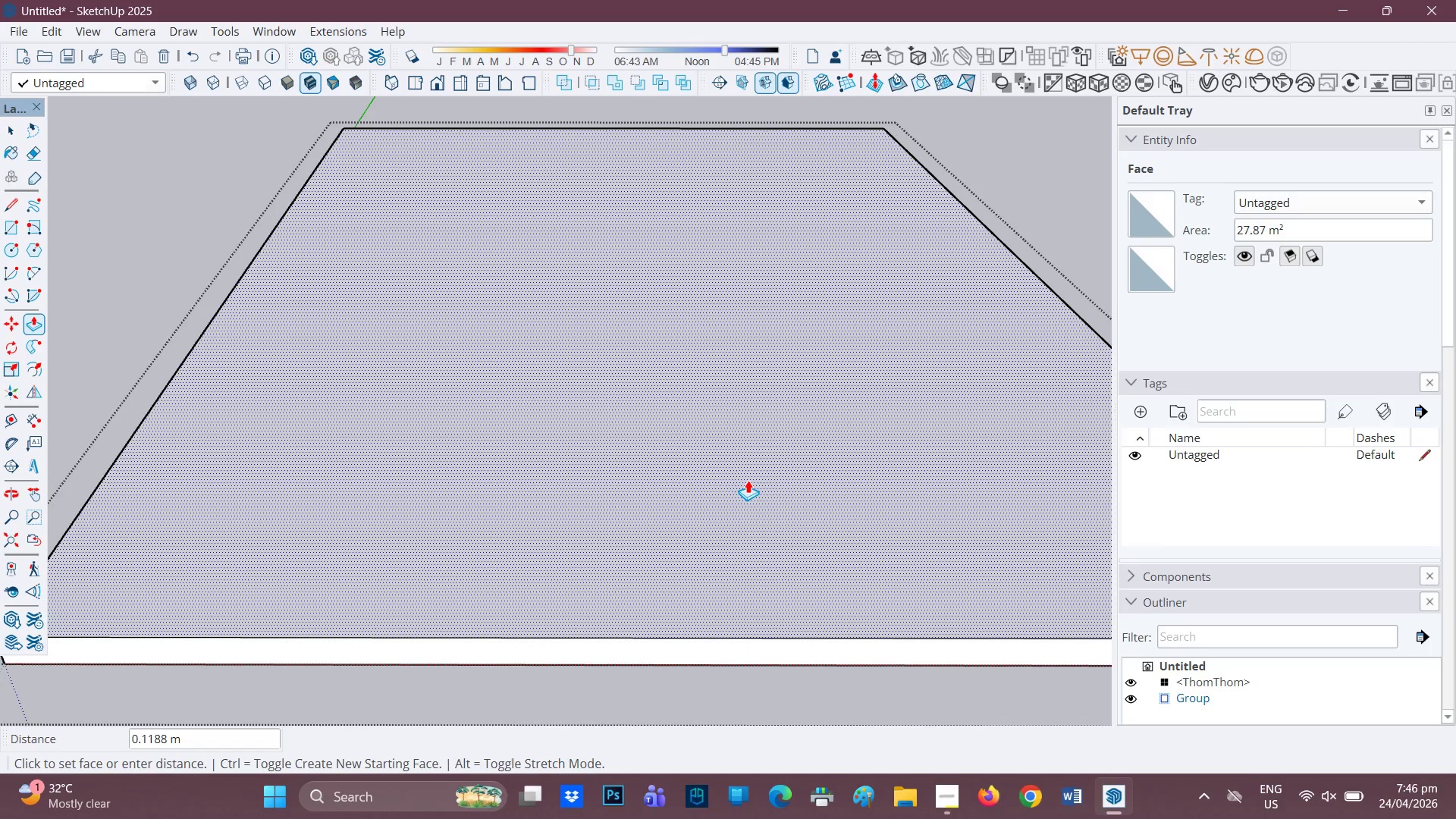 
type(0.02)
 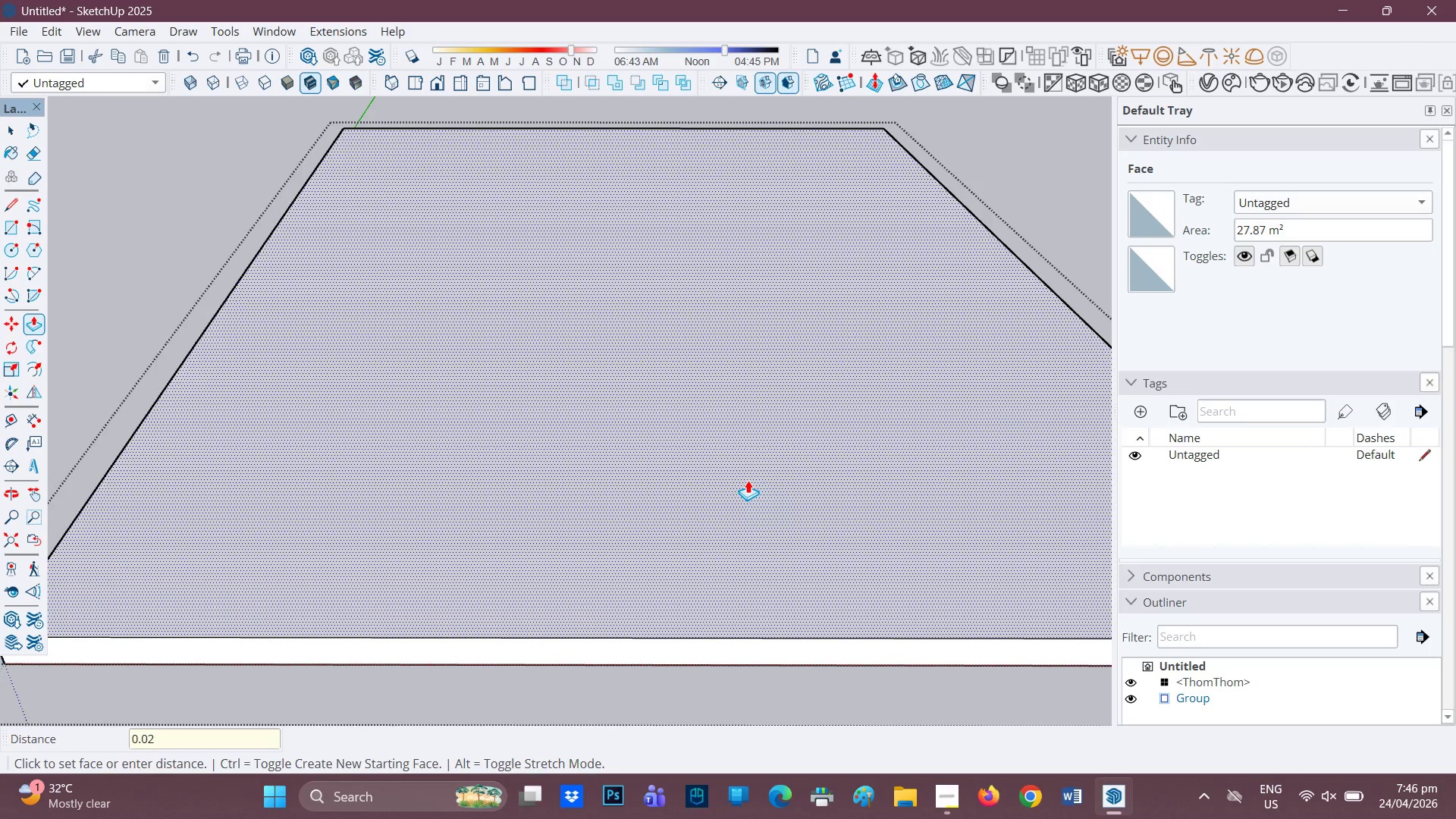 
key(Enter)
 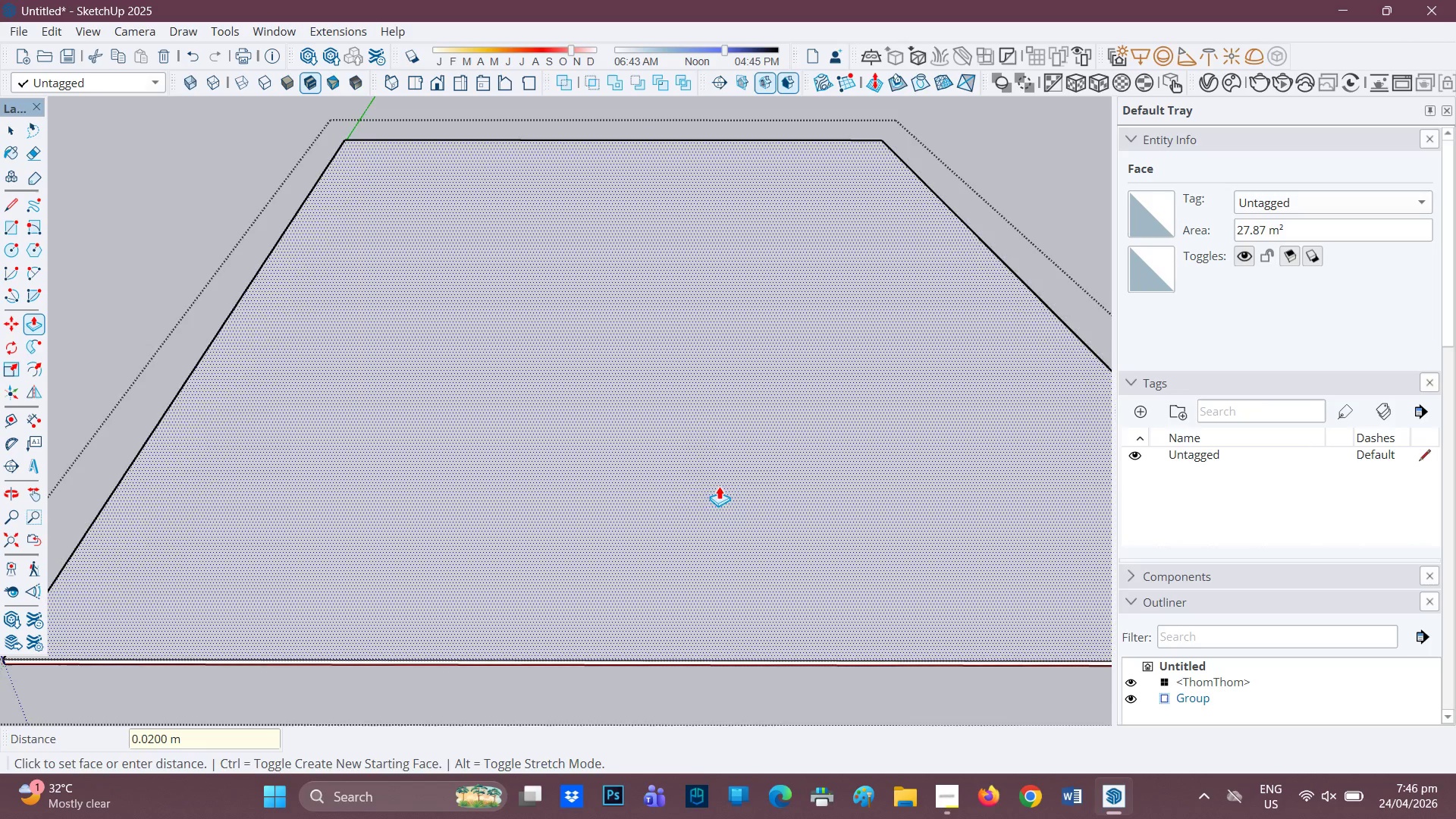 
scroll: coordinate [584, 500], scroll_direction: down, amount: 4.0
 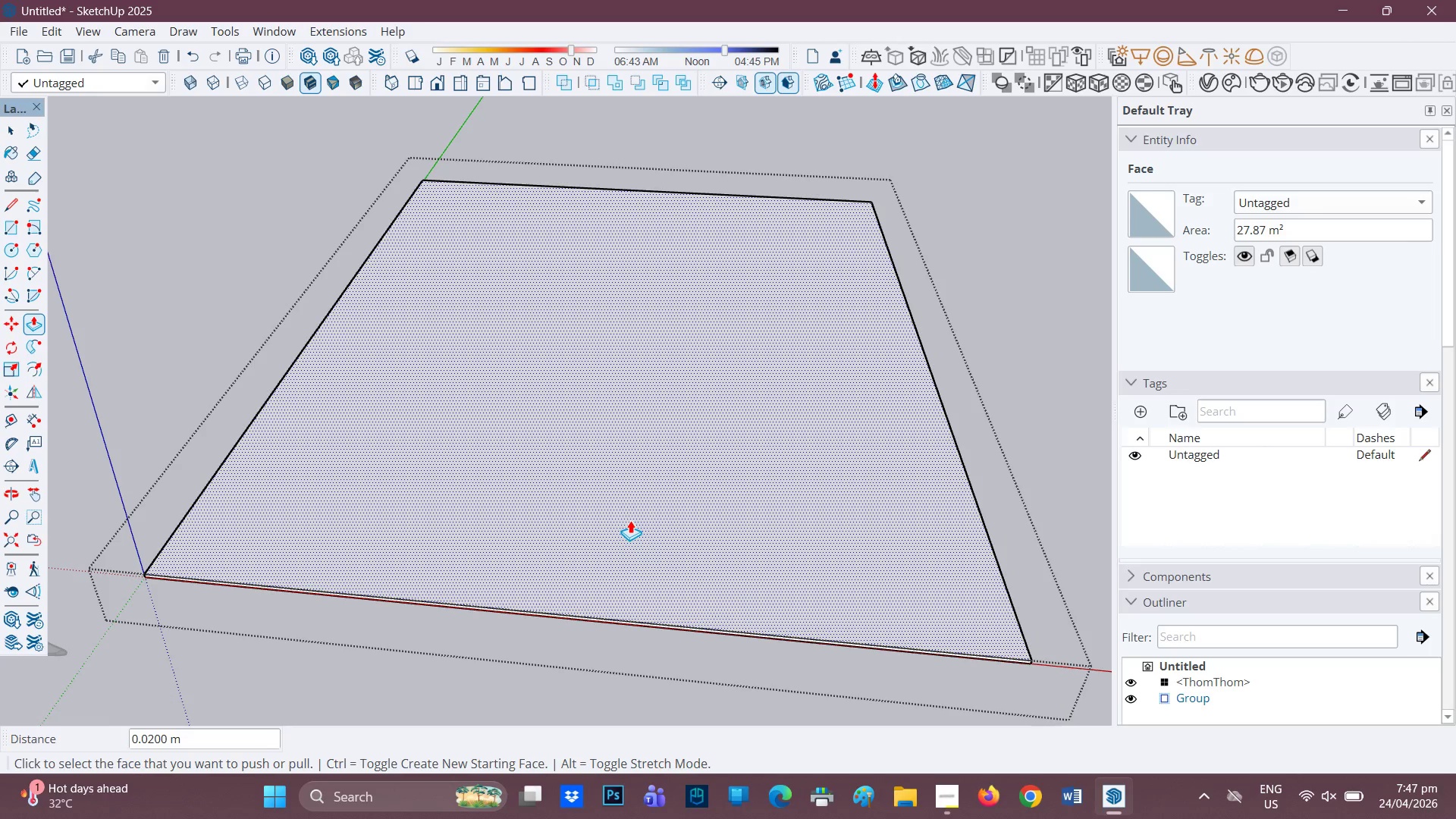 
wait(67.78)
 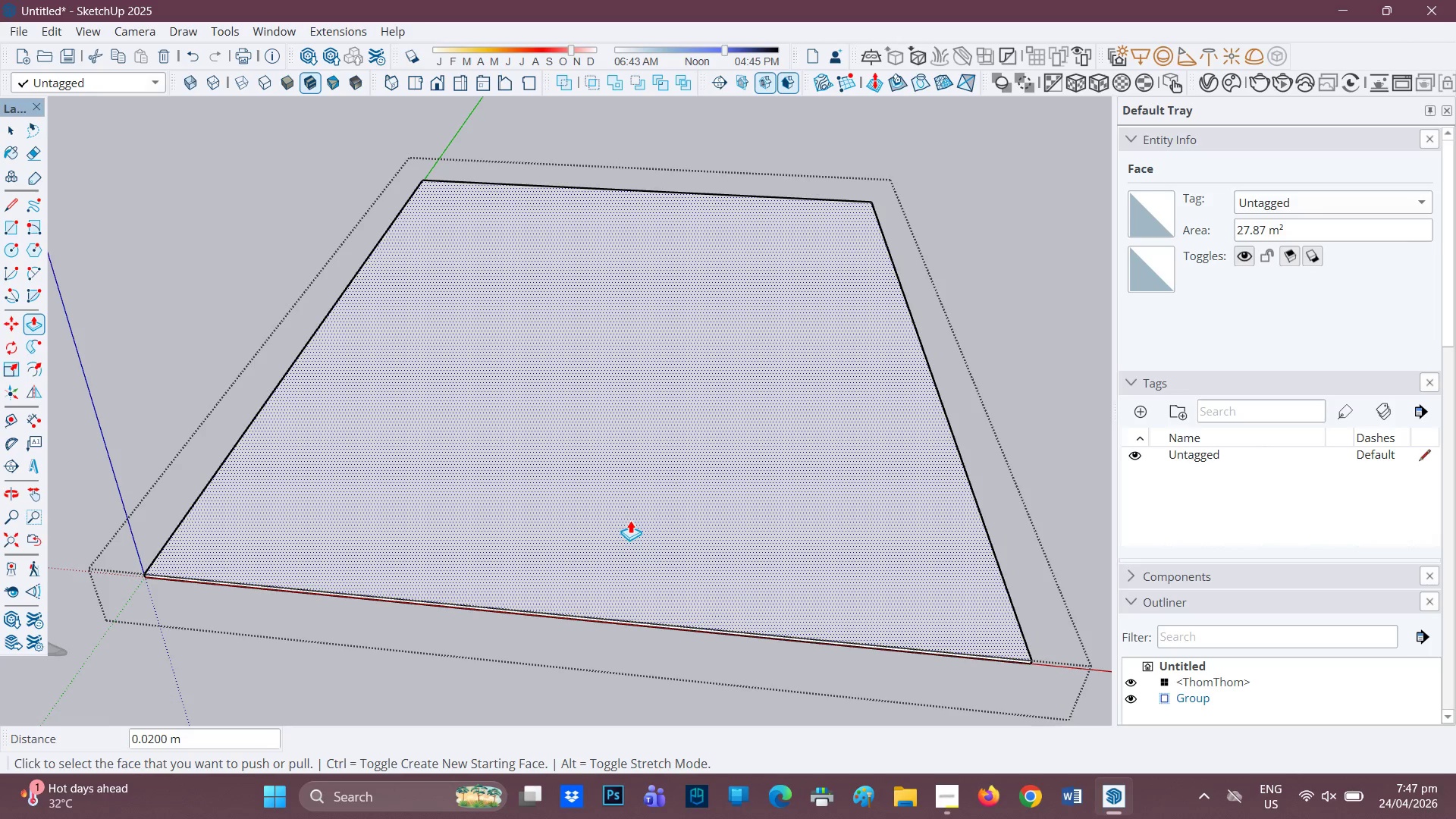 
left_click([961, 803])